 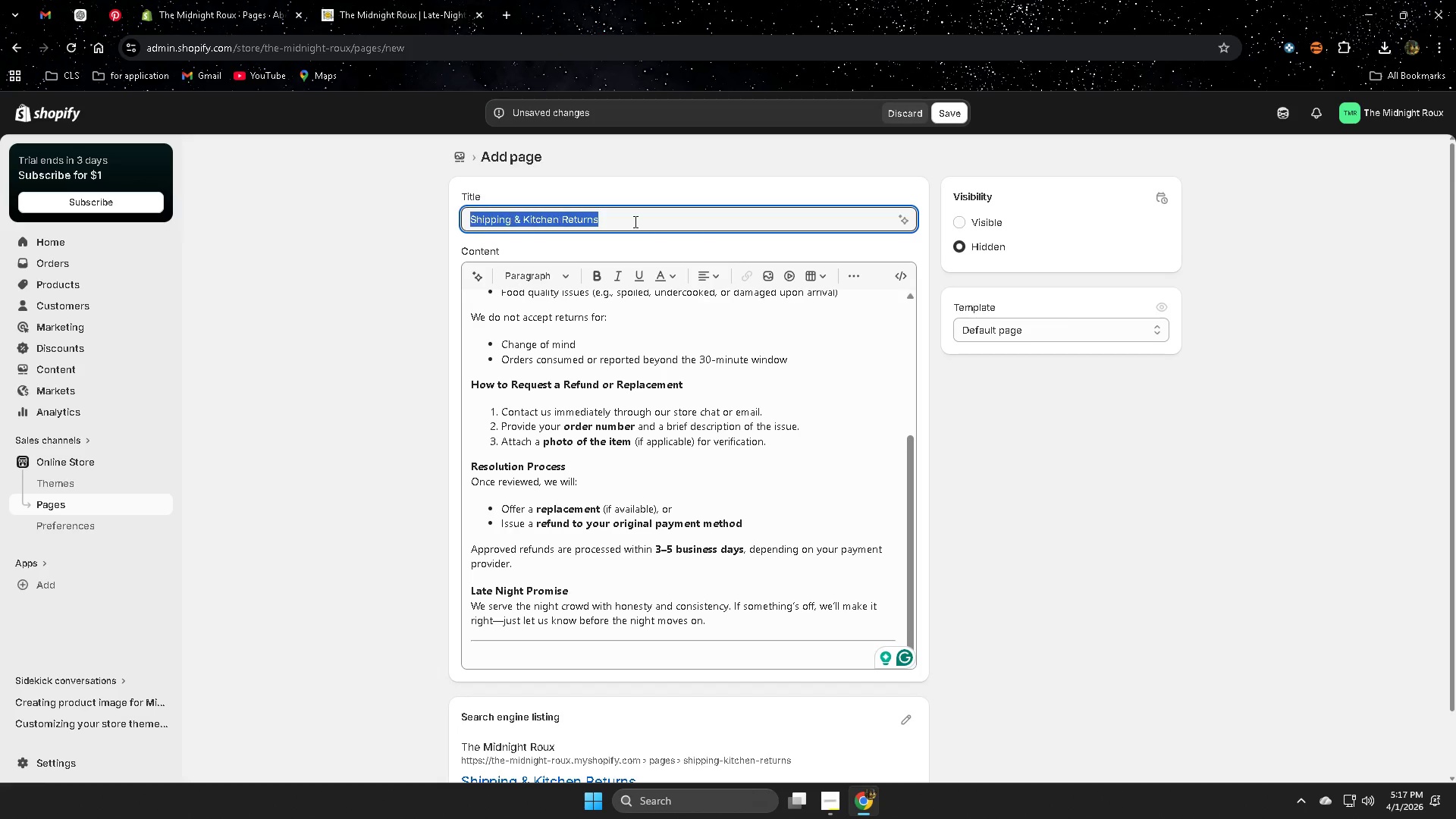 
triple_click([634, 221])
 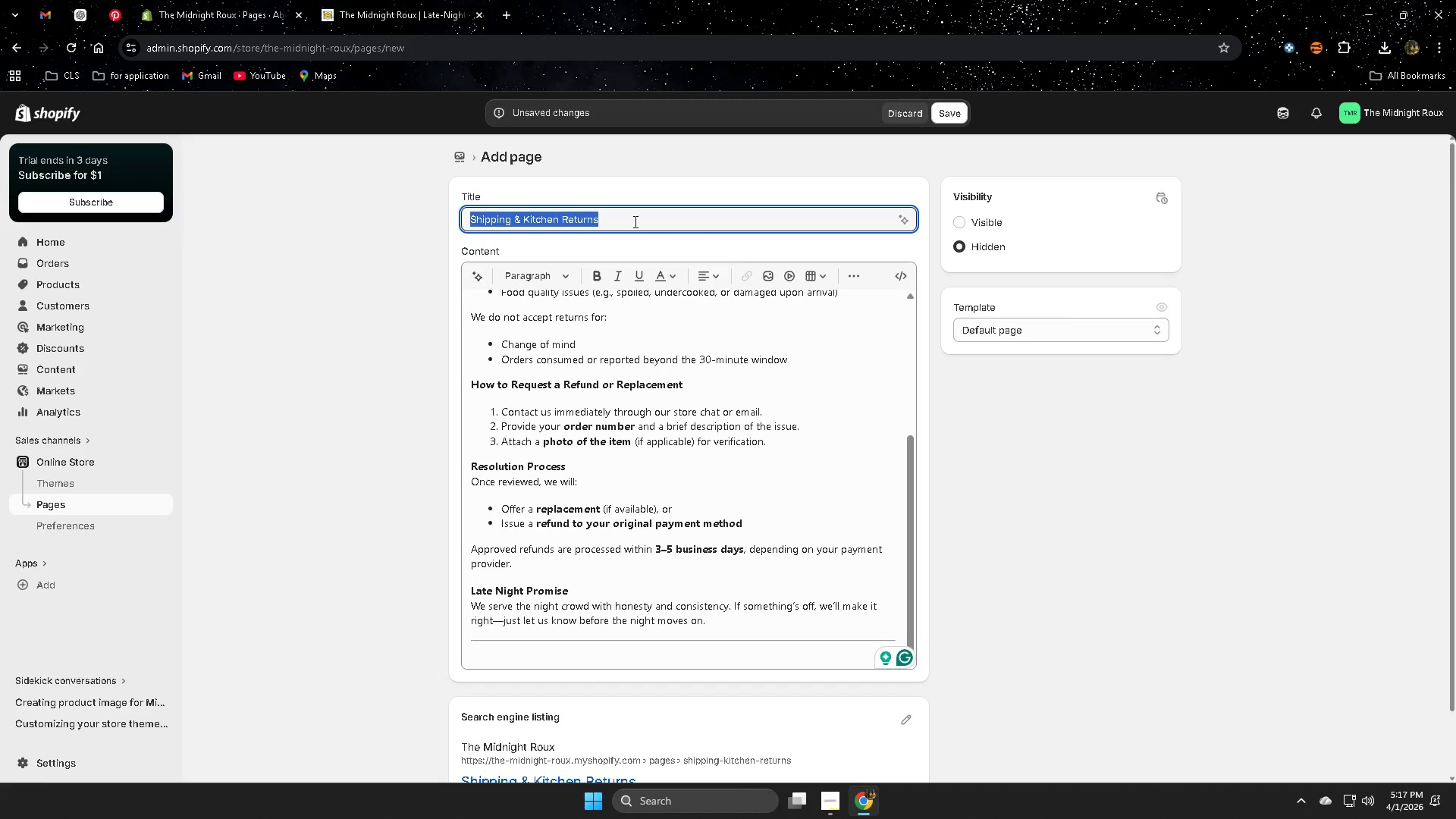 
triple_click([634, 221])
 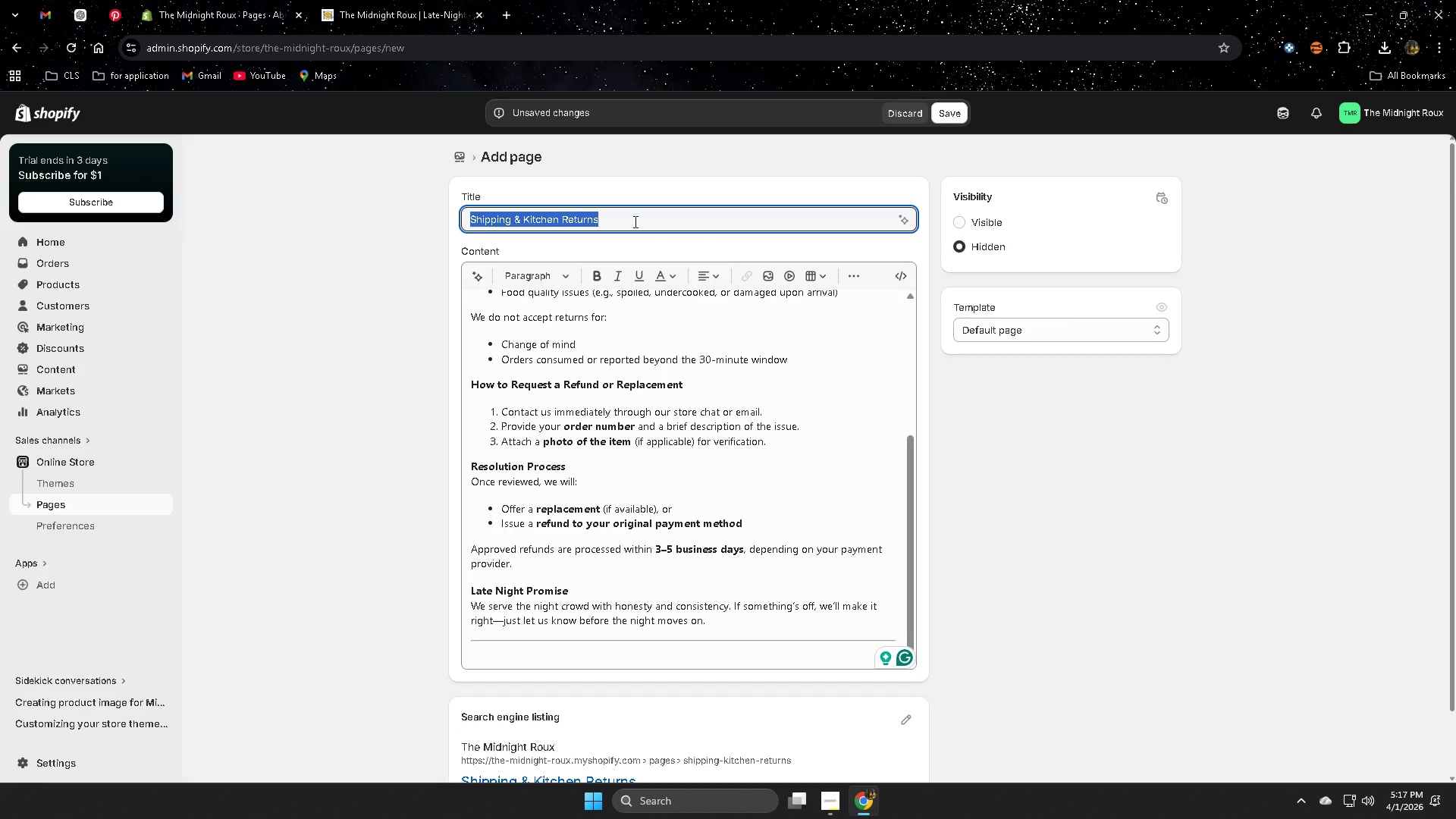 
key(Control+V)
 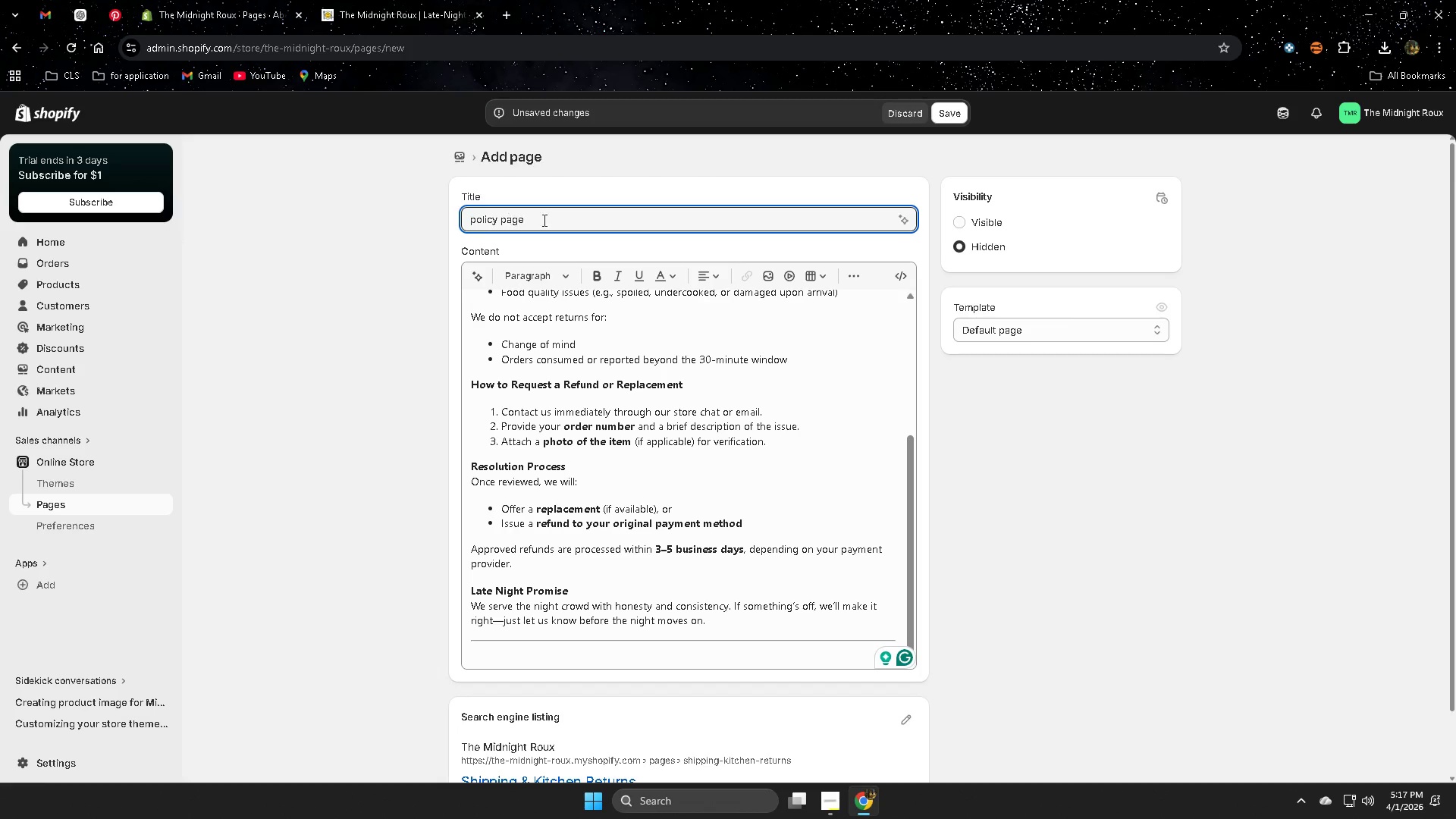 
left_click_drag(start_coordinate=[568, 223], to_coordinate=[392, 209])
 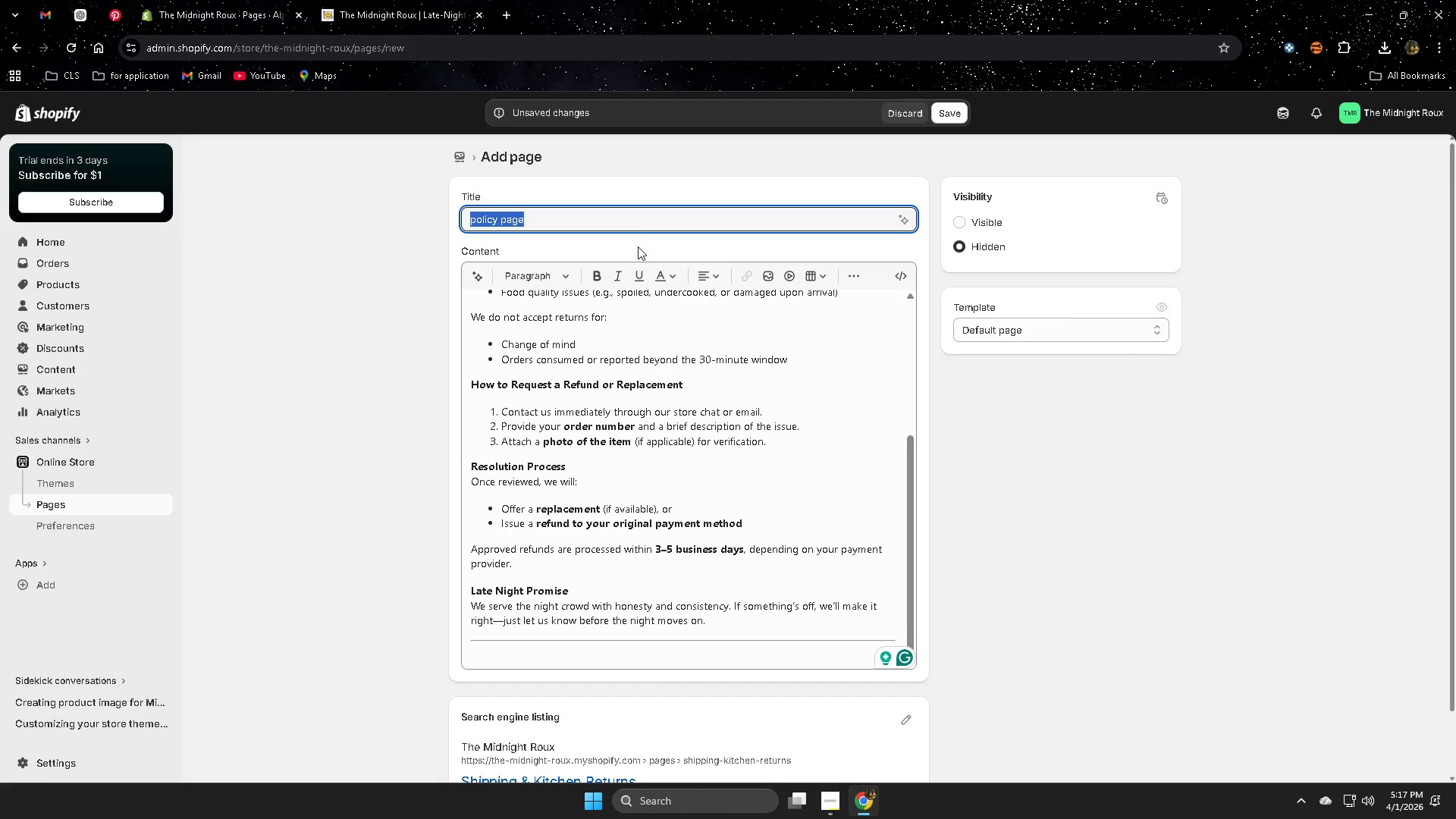 
key(Control+Z)
 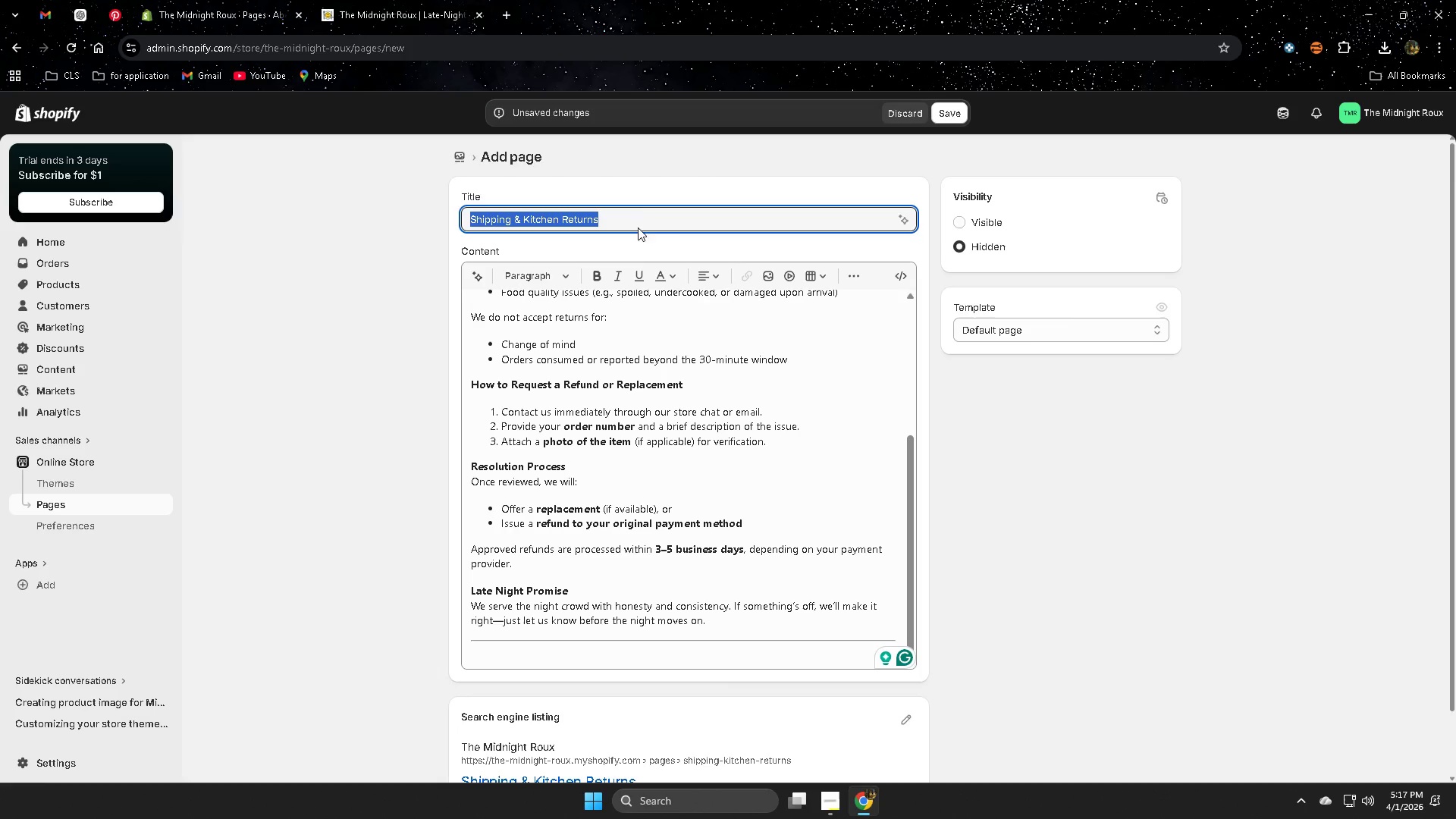 
left_click([638, 212])
 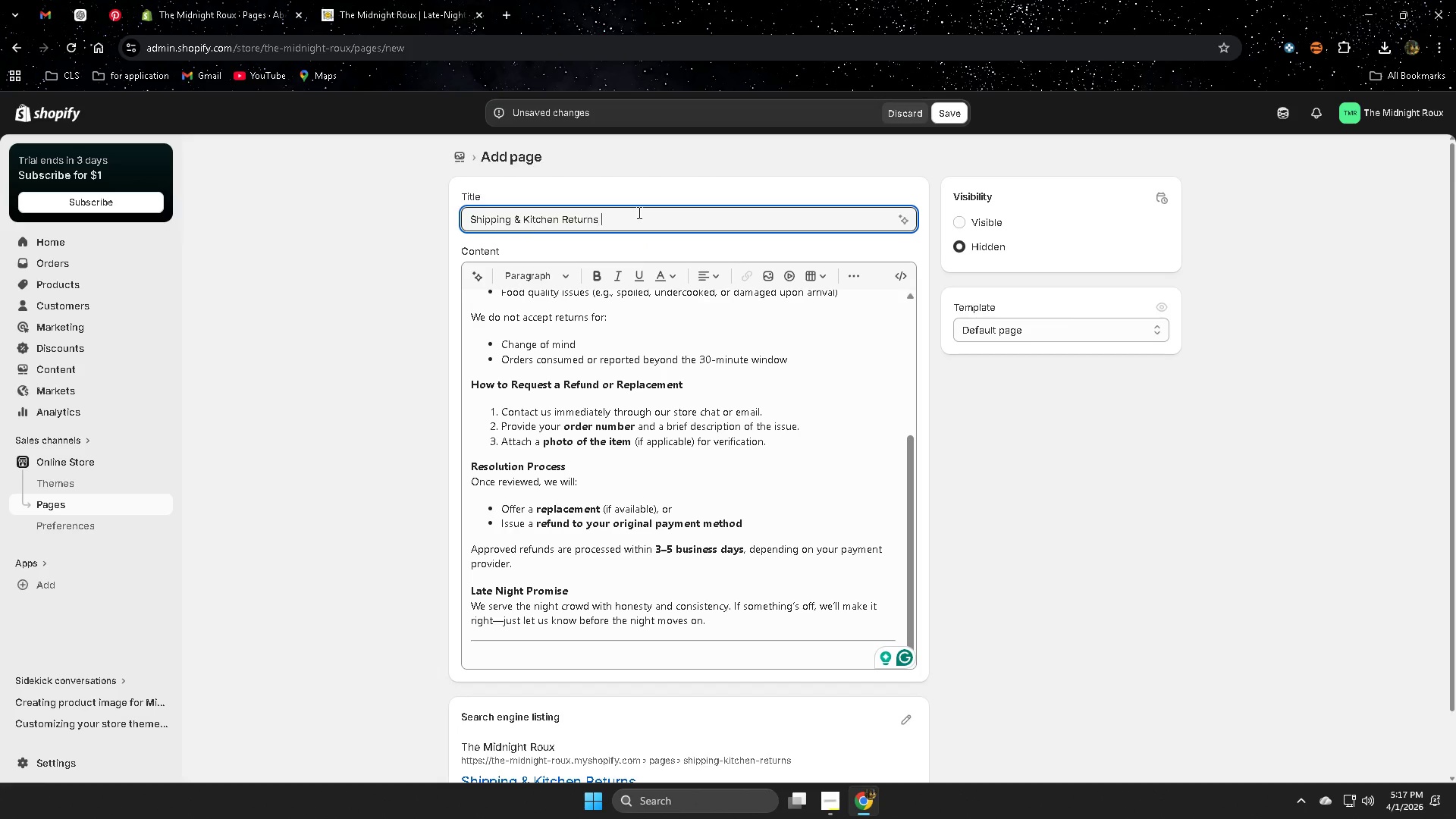 
key(Space)
 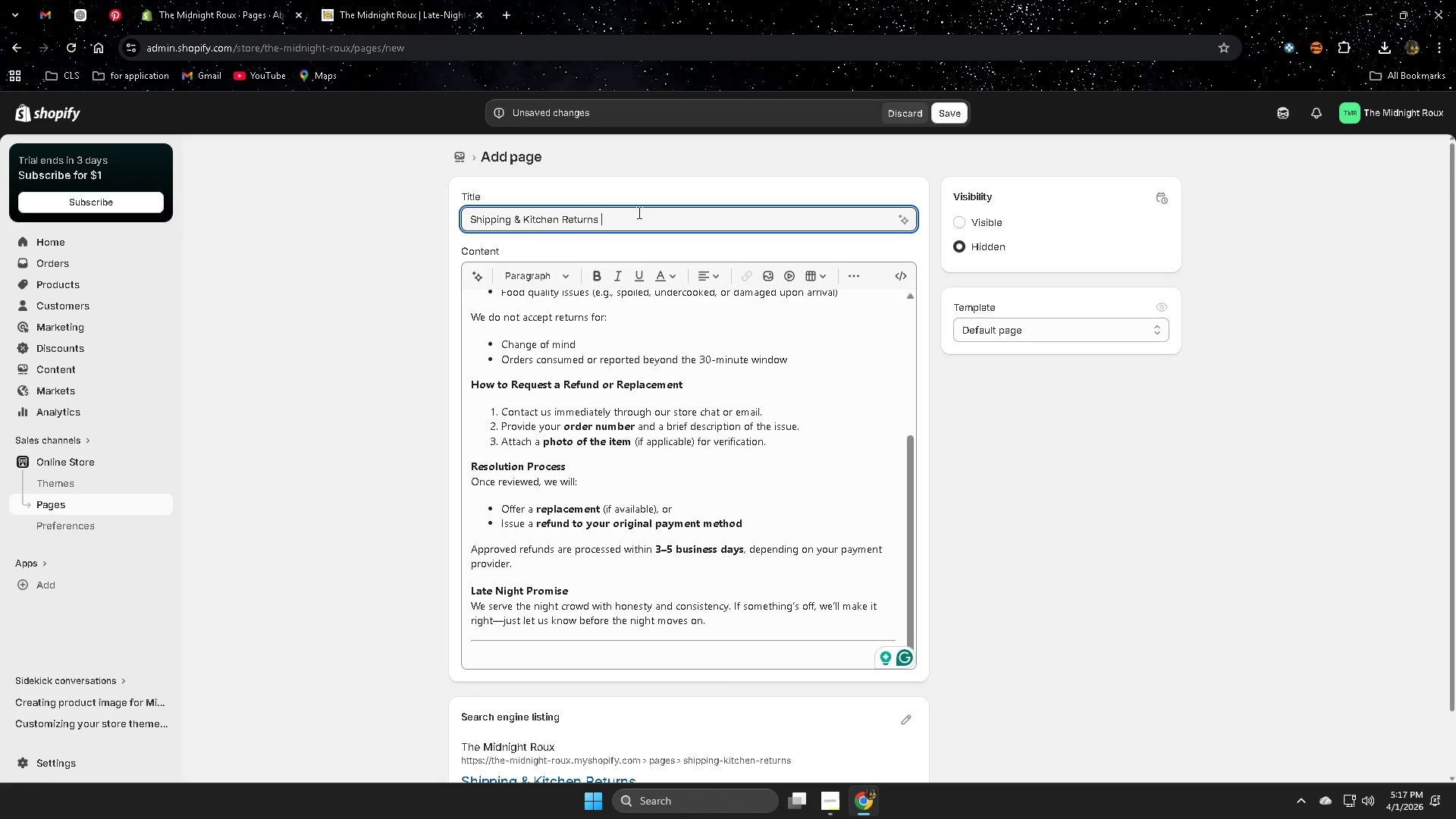 
key(Control+ControlLeft)
 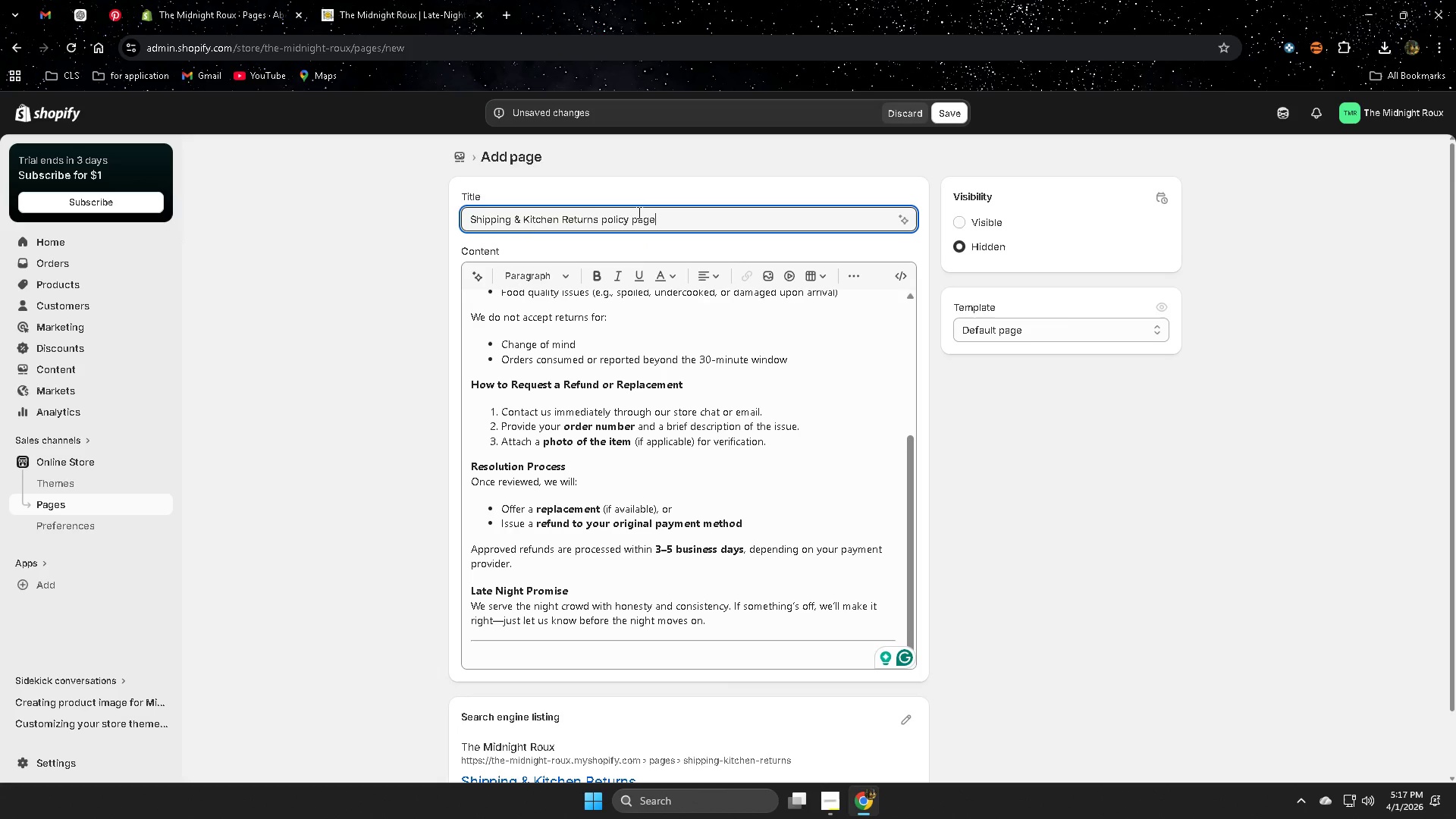 
key(Control+V)
 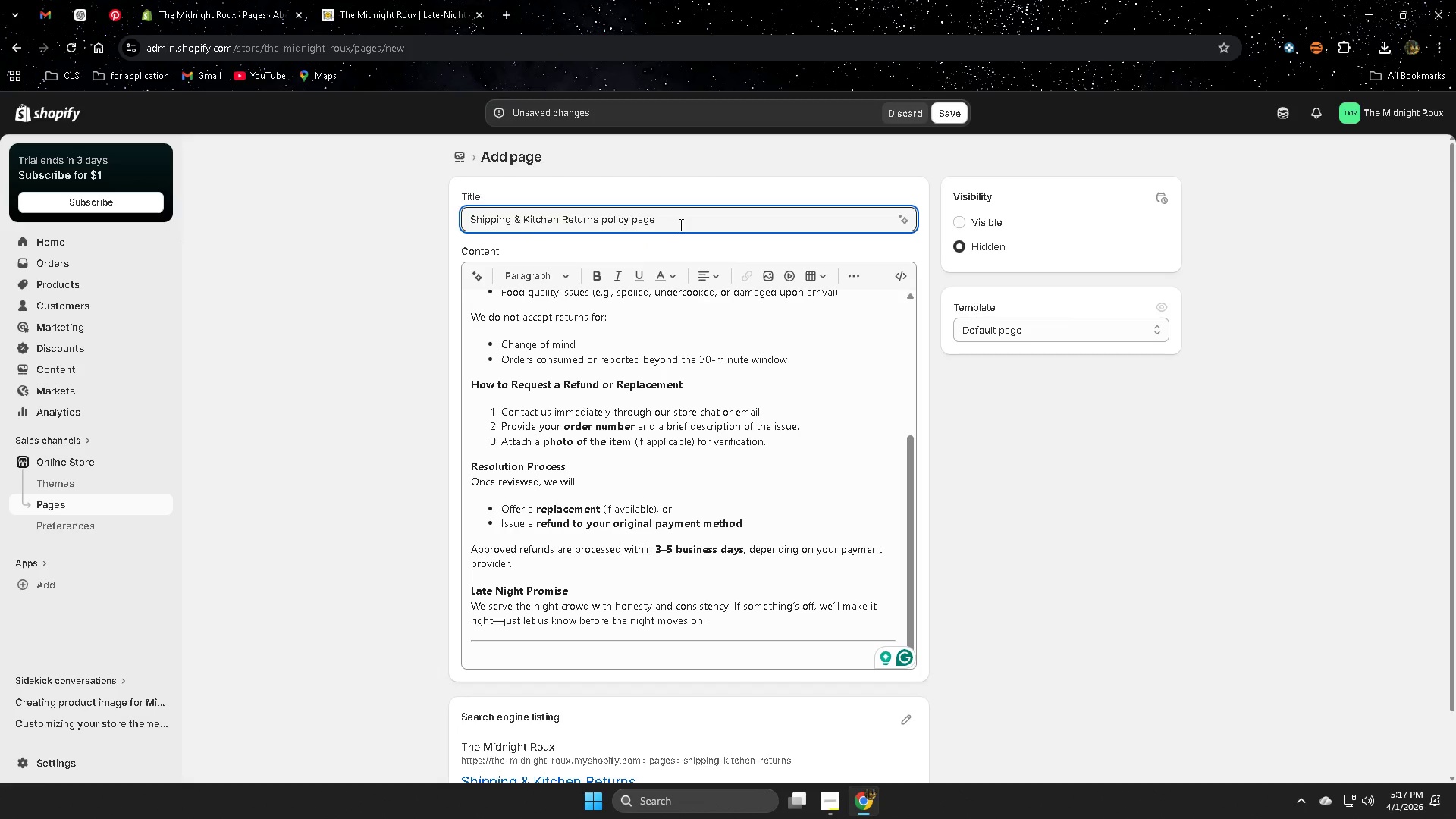 
left_click([666, 219])
 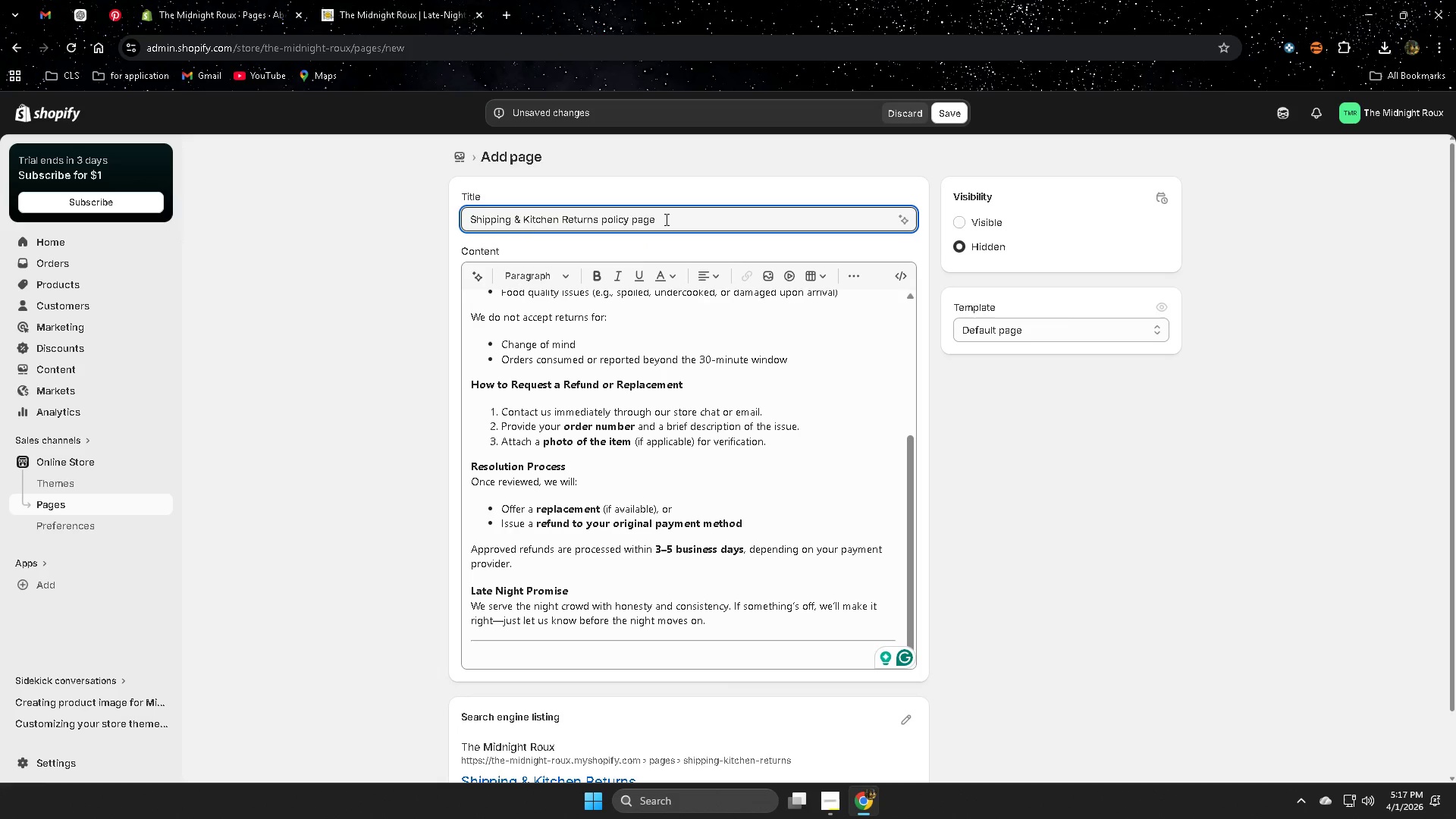 
key(Backspace)
 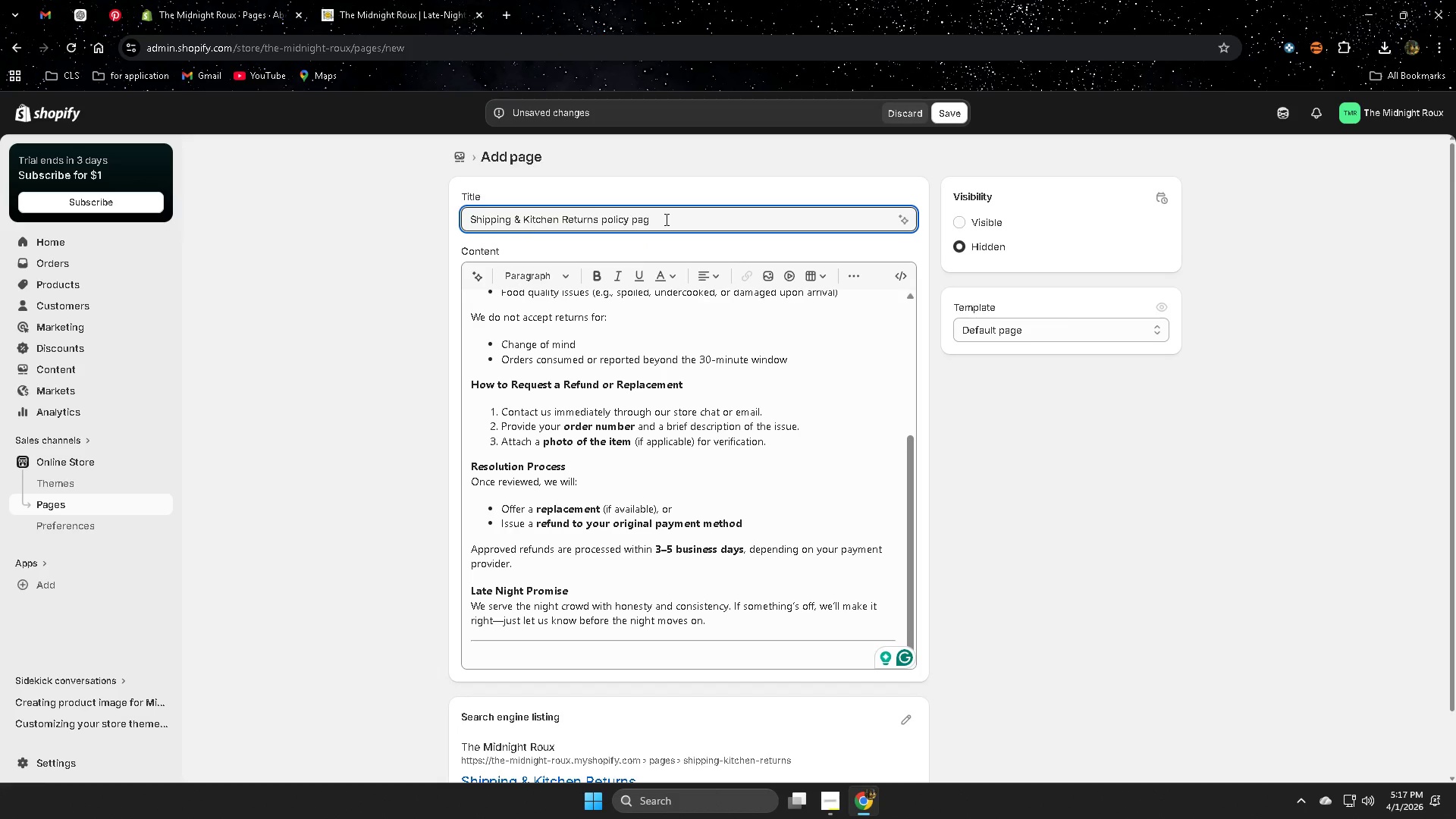 
key(Backspace)
 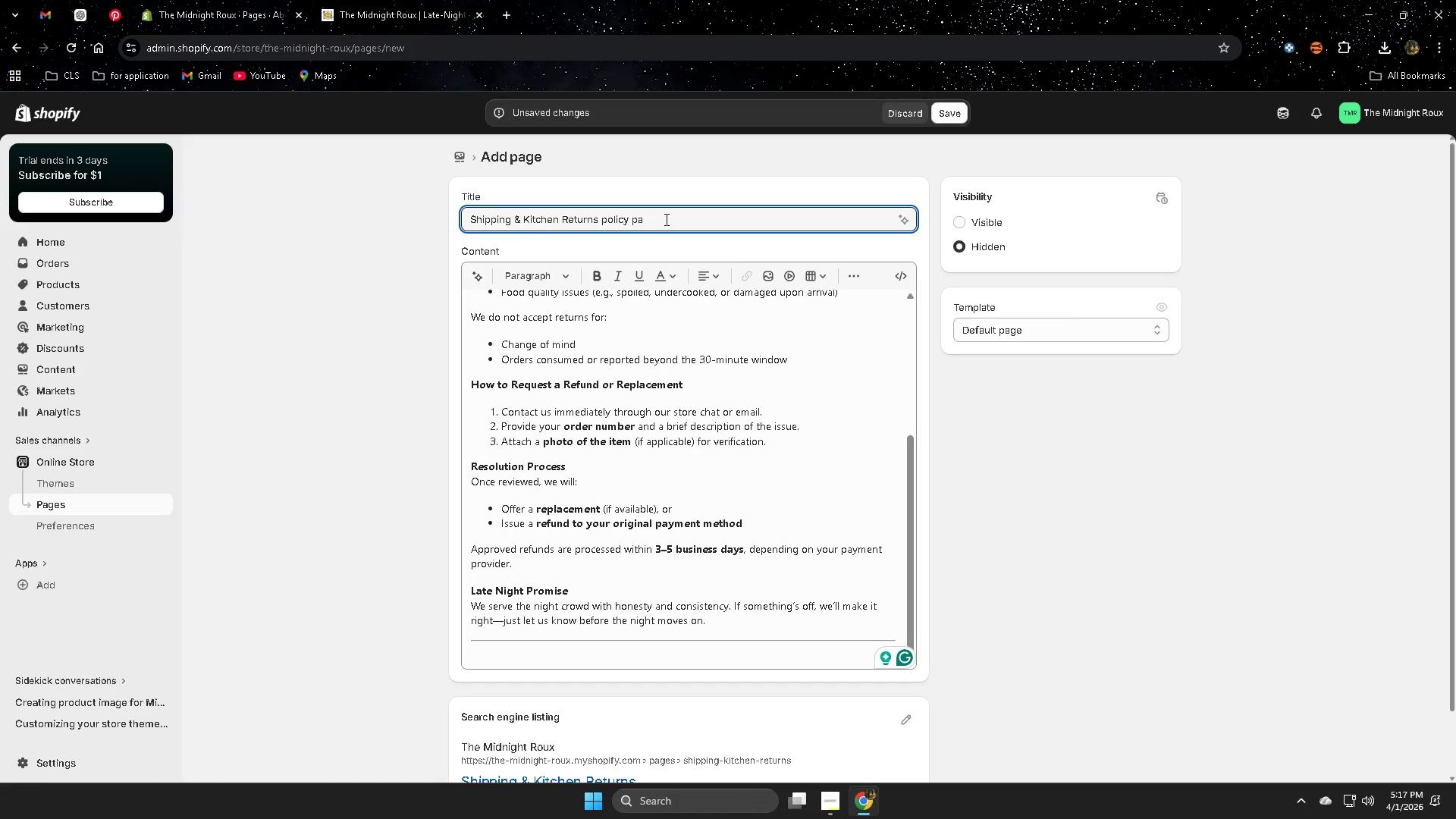 
key(Backspace)
 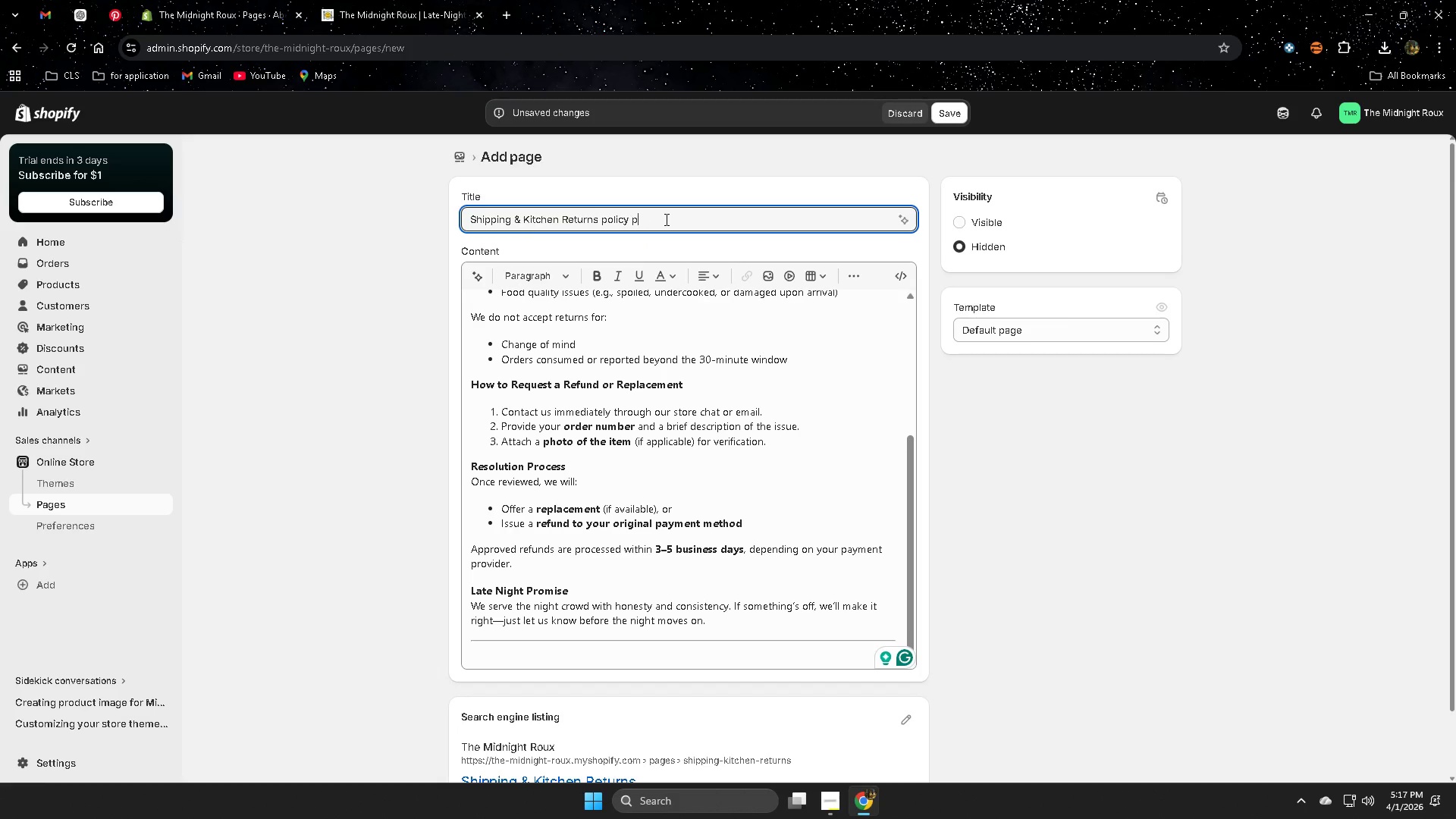 
key(Backspace)
 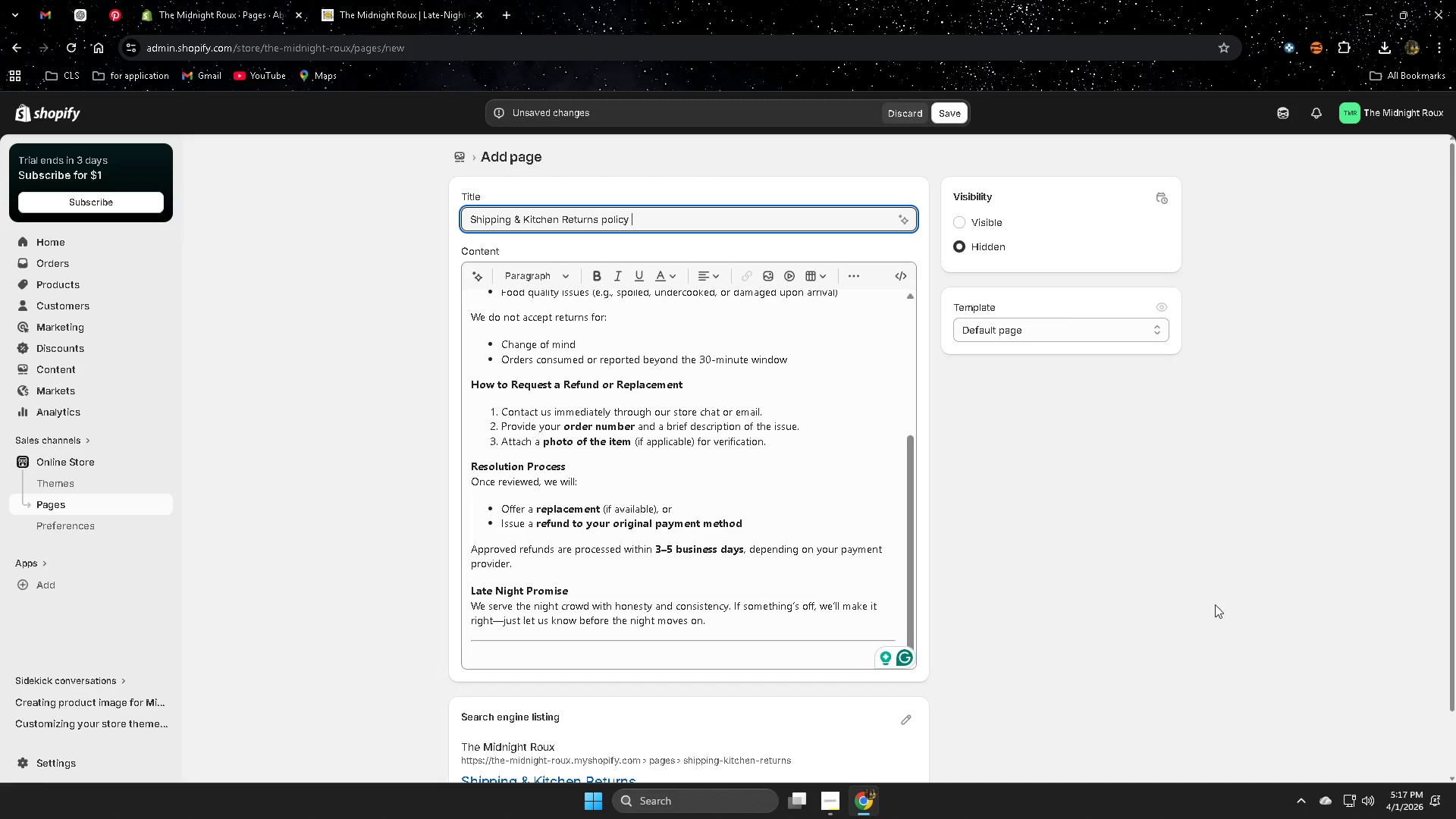 
scroll: coordinate [817, 484], scroll_direction: up, amount: 5.0
 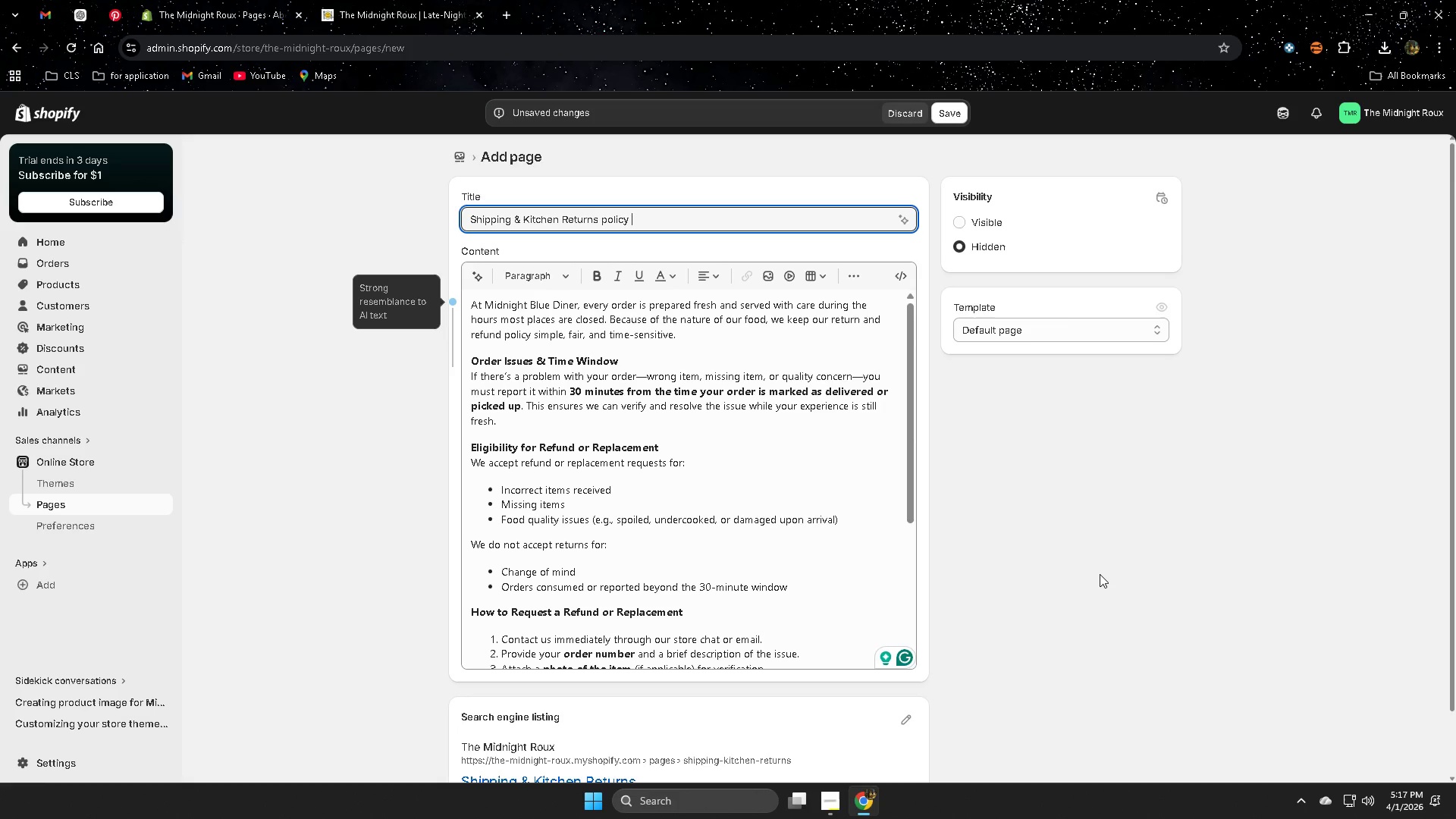 
wait(21.76)
 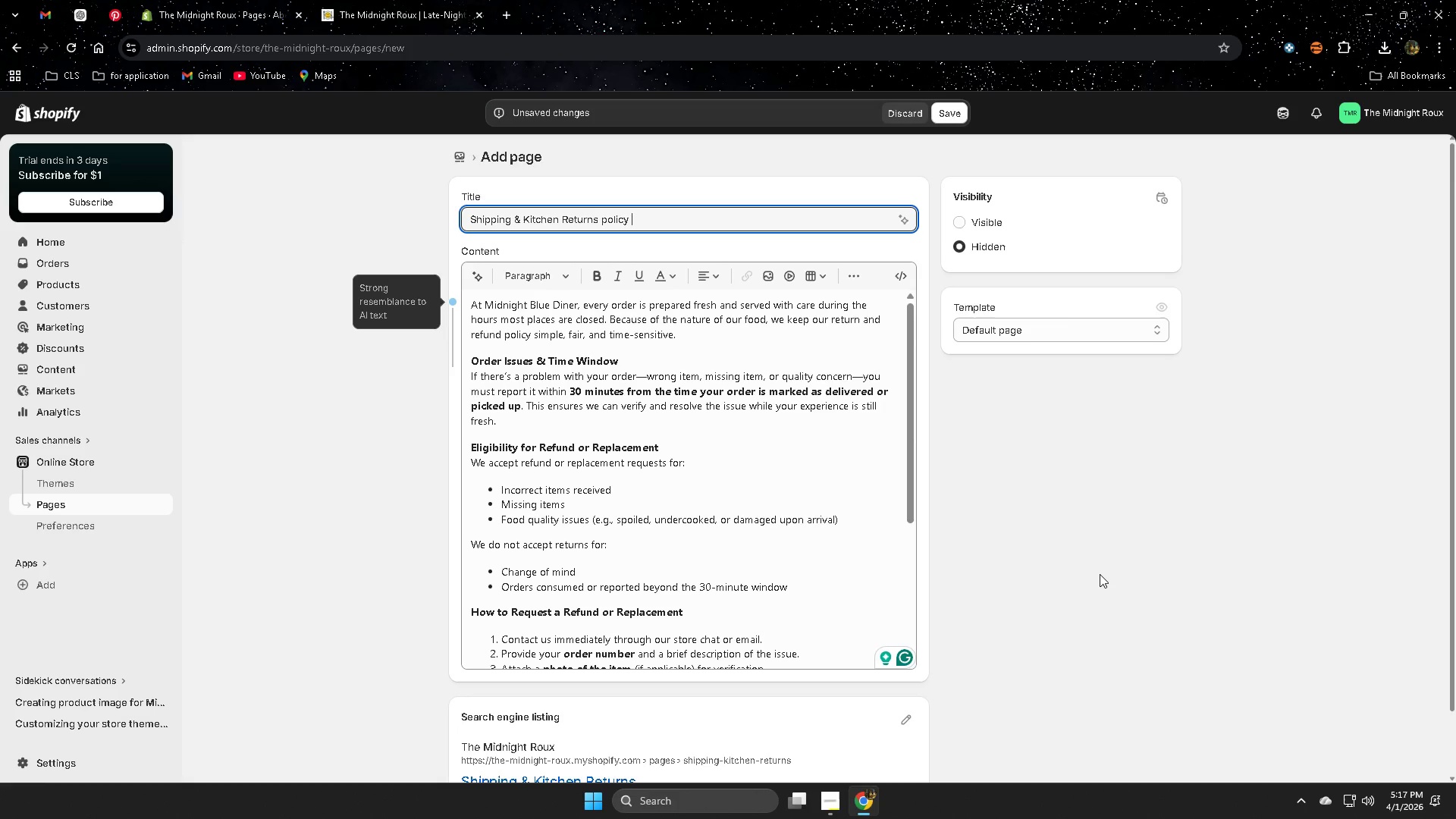 
left_click([952, 119])
 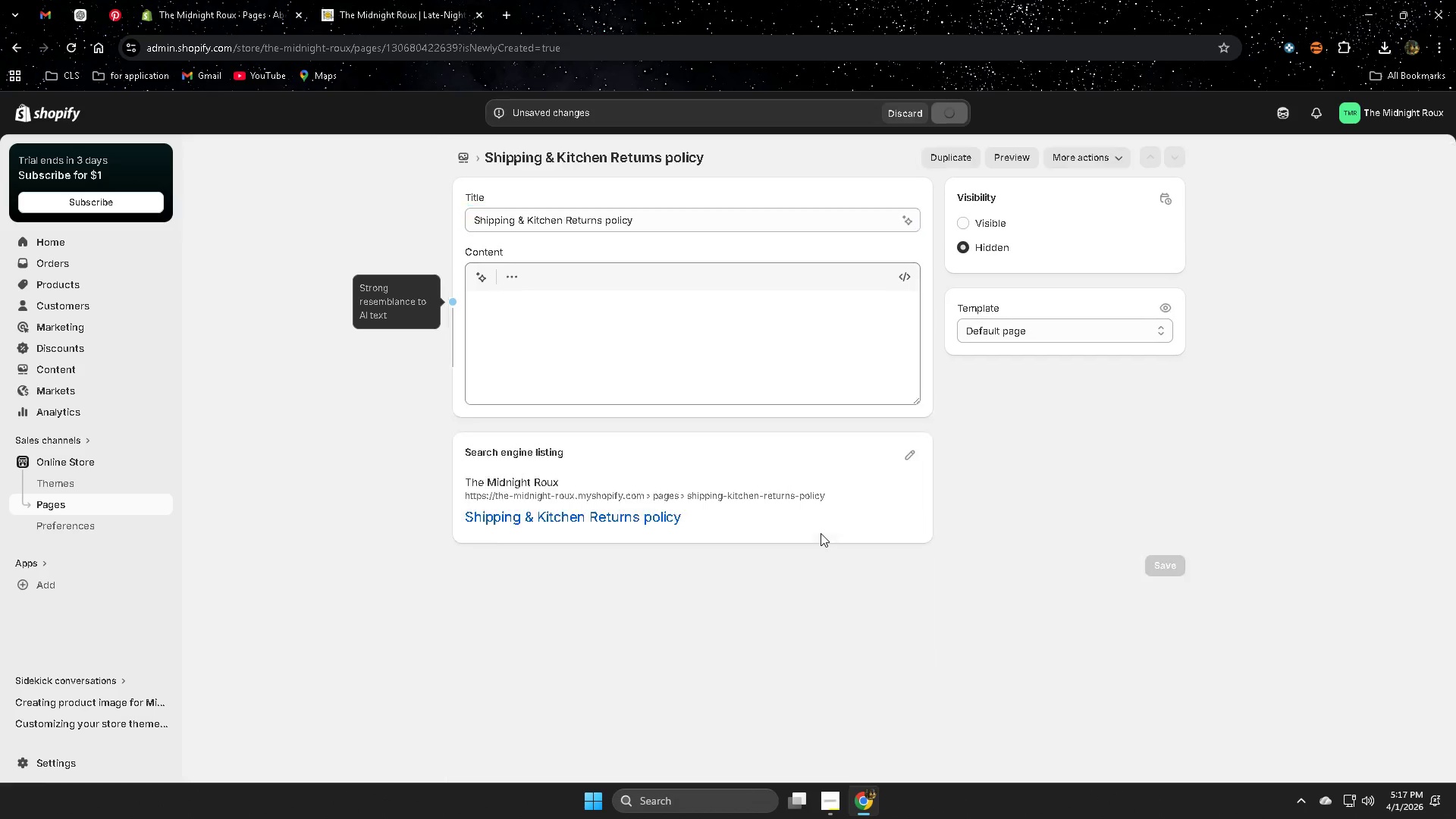 
scroll: coordinate [821, 533], scroll_direction: down, amount: 6.0
 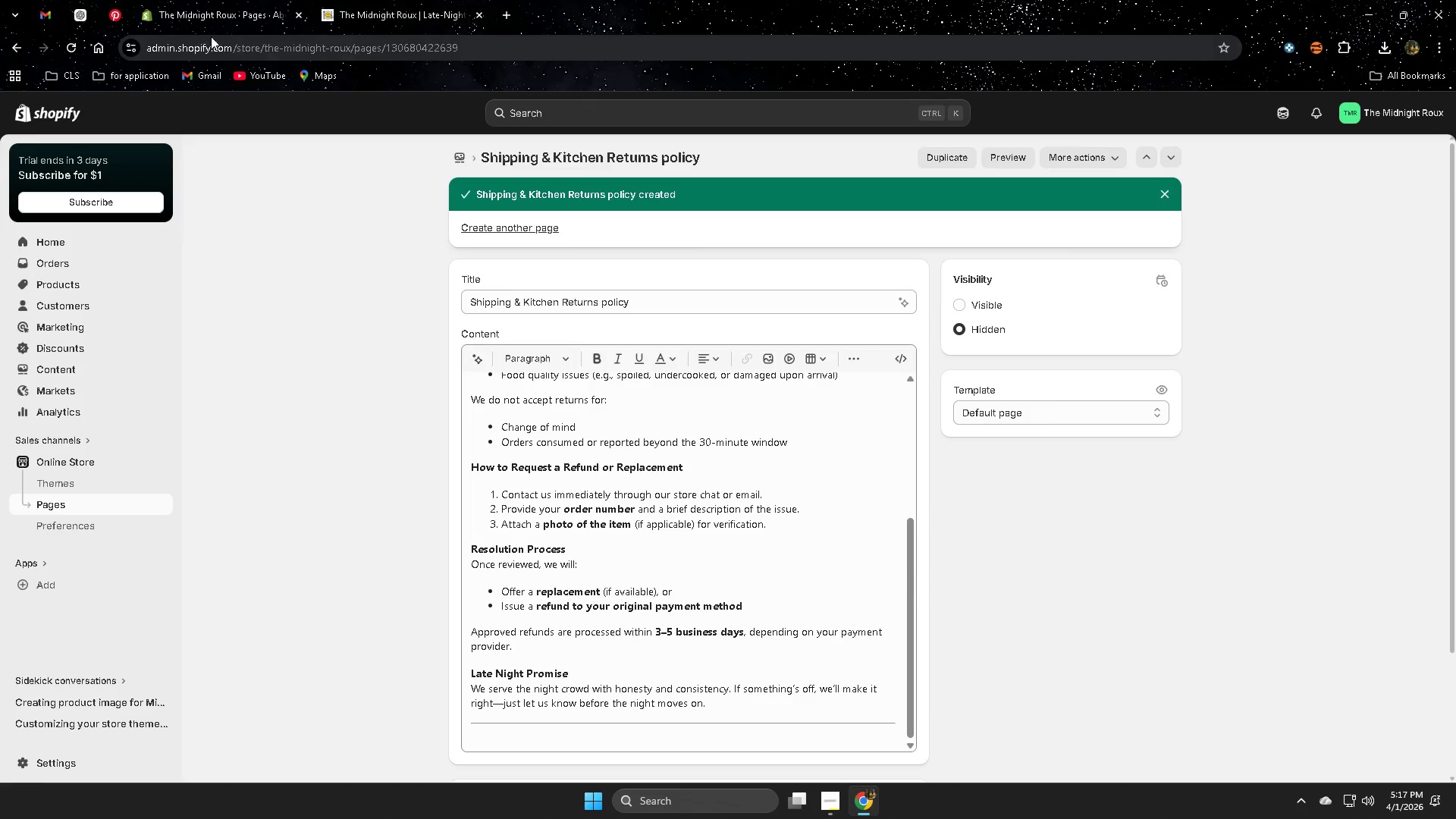 
scroll: coordinate [419, 397], scroll_direction: up, amount: 4.0
 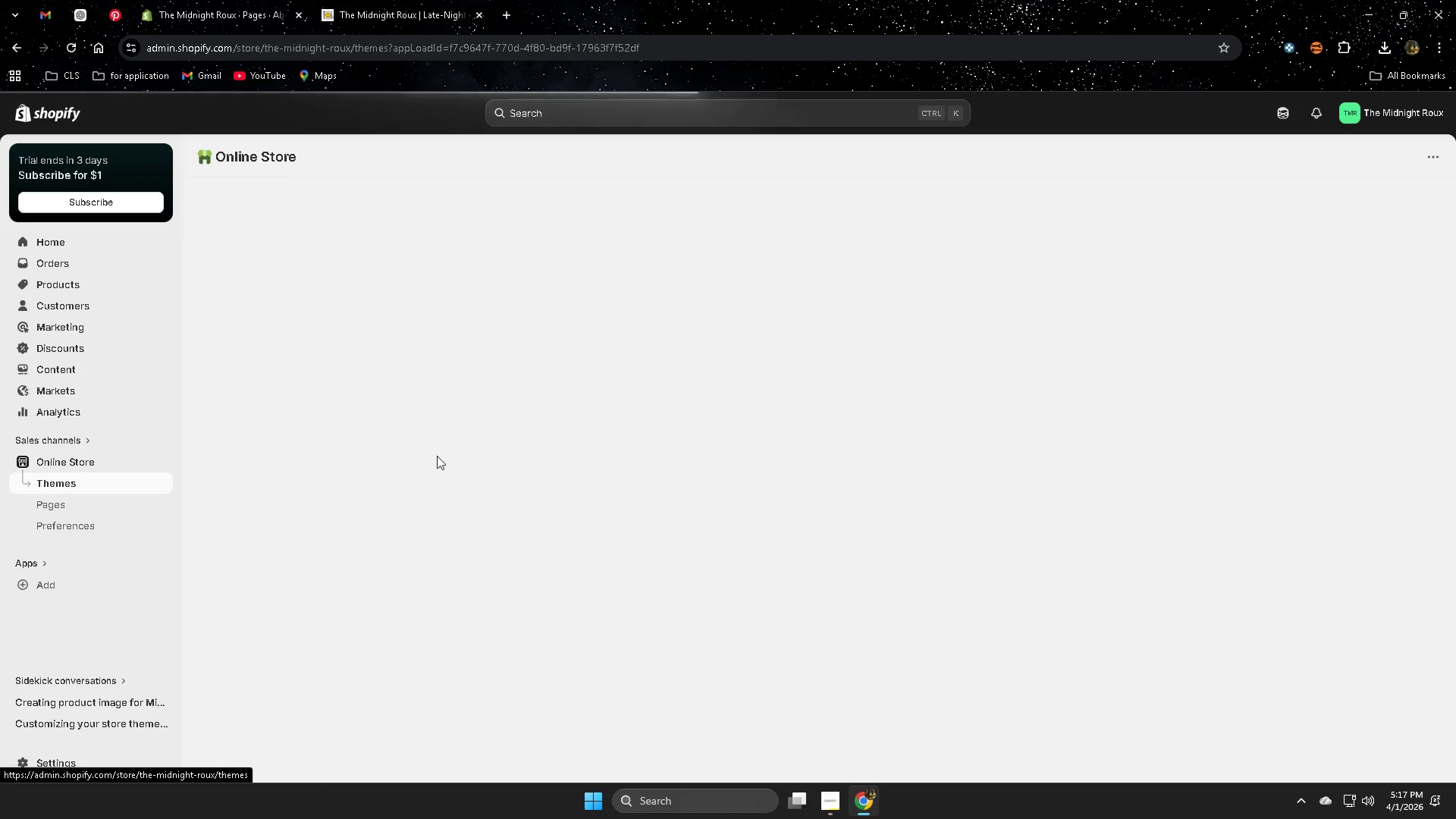 
wait(5.87)
 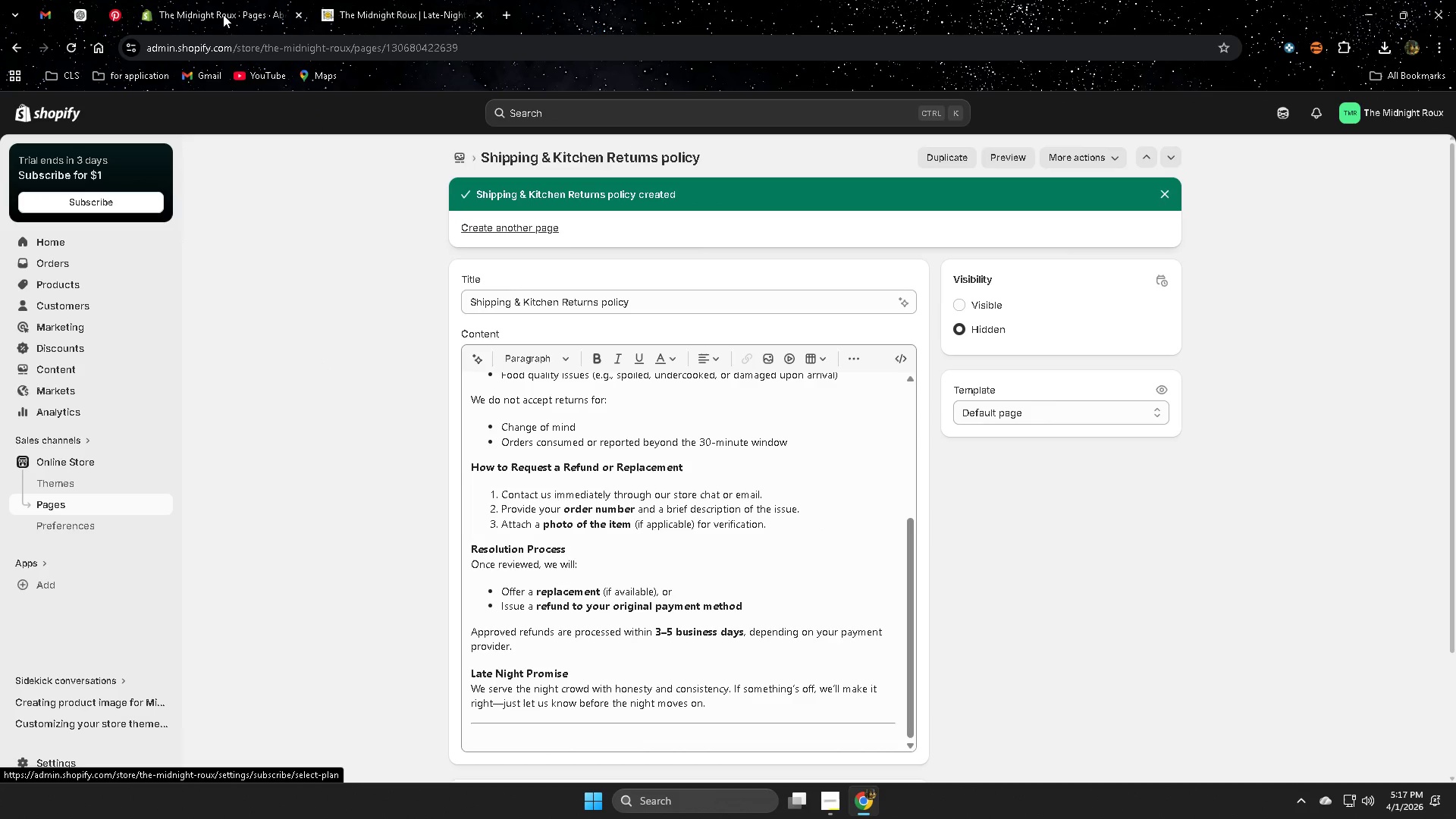 
left_click([1142, 530])
 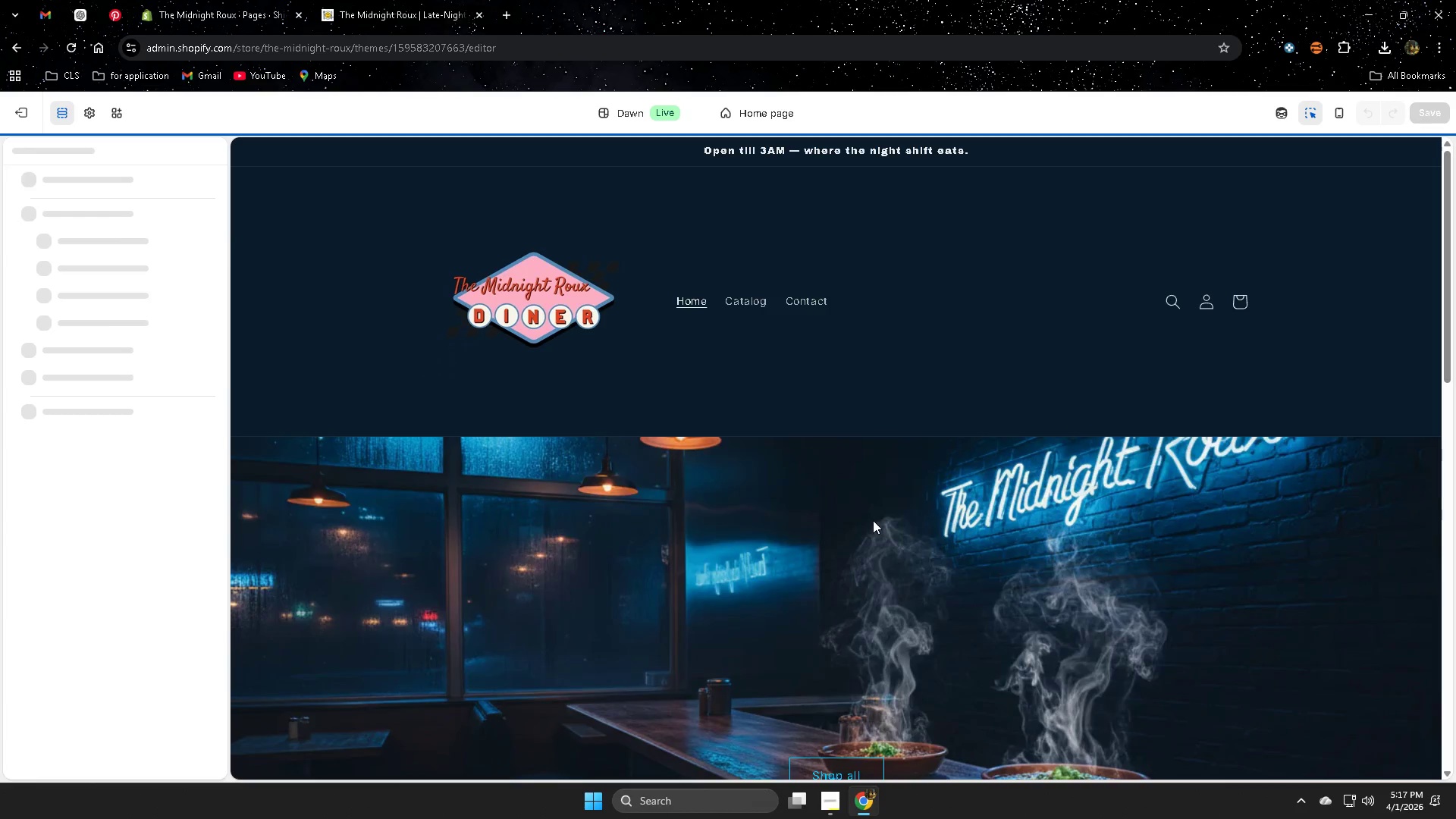 
scroll: coordinate [1133, 479], scroll_direction: down, amount: 14.0
 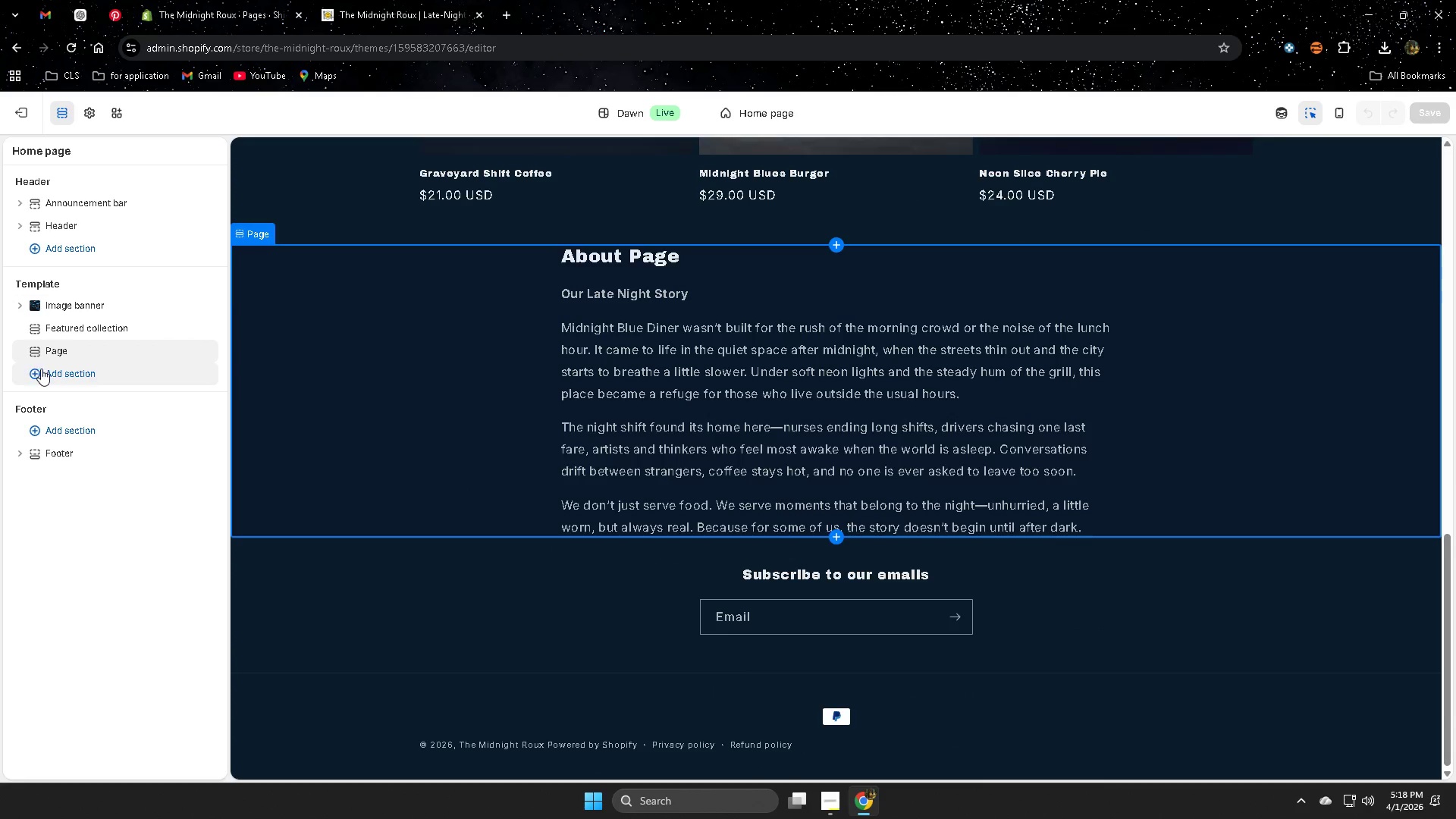 
left_click([60, 377])
 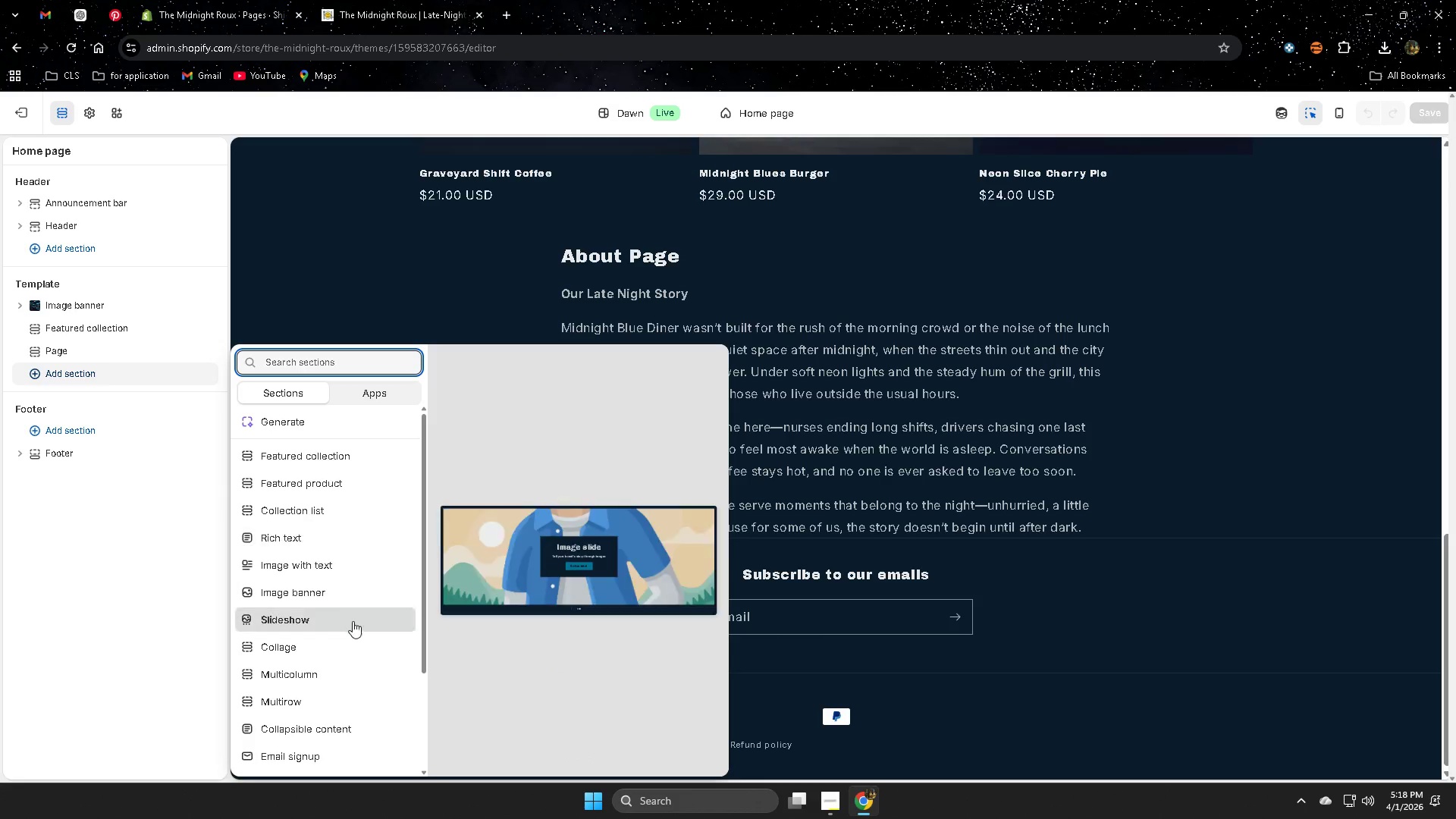 
scroll: coordinate [310, 698], scroll_direction: down, amount: 2.0
 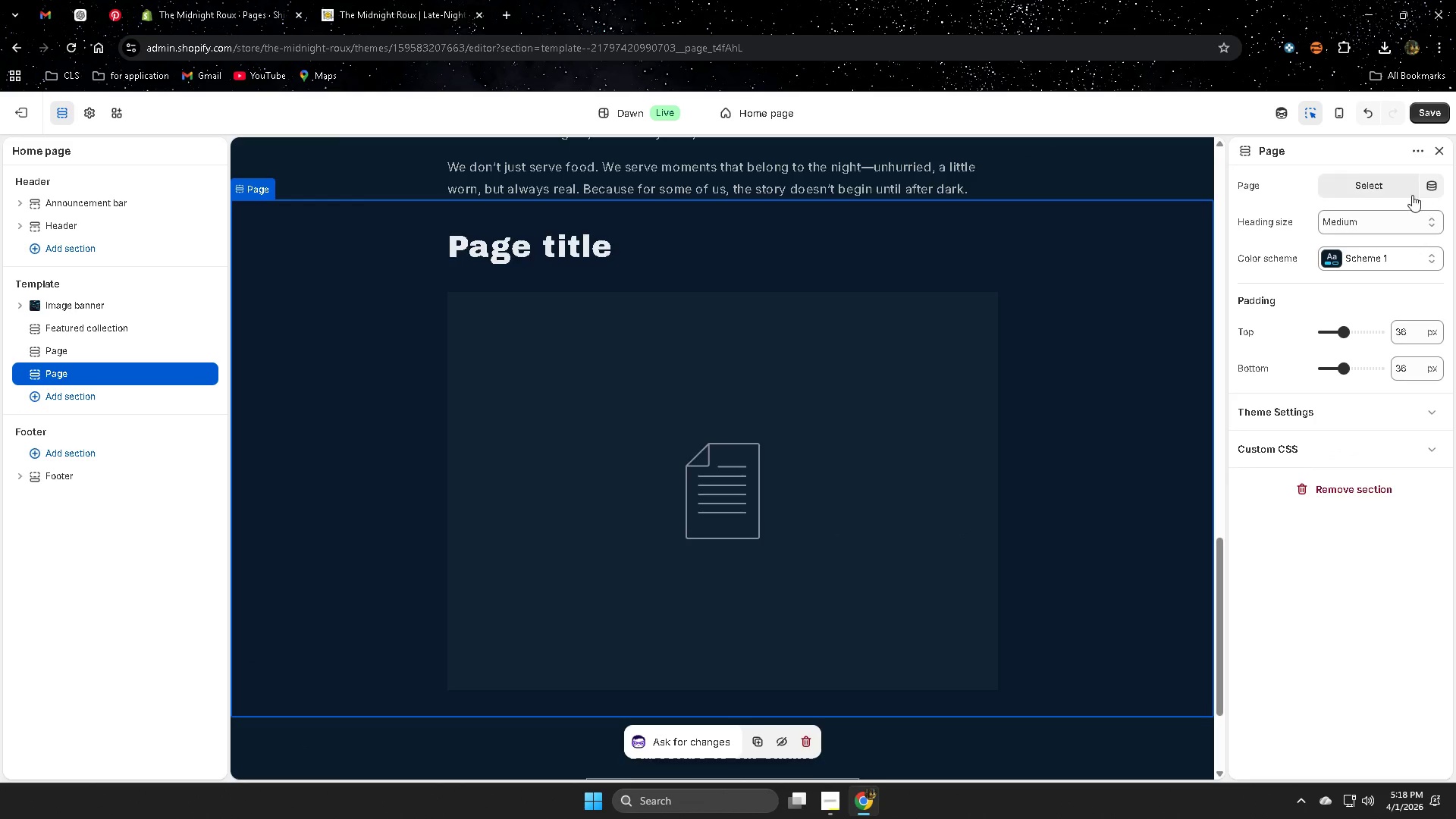 
left_click([1389, 186])
 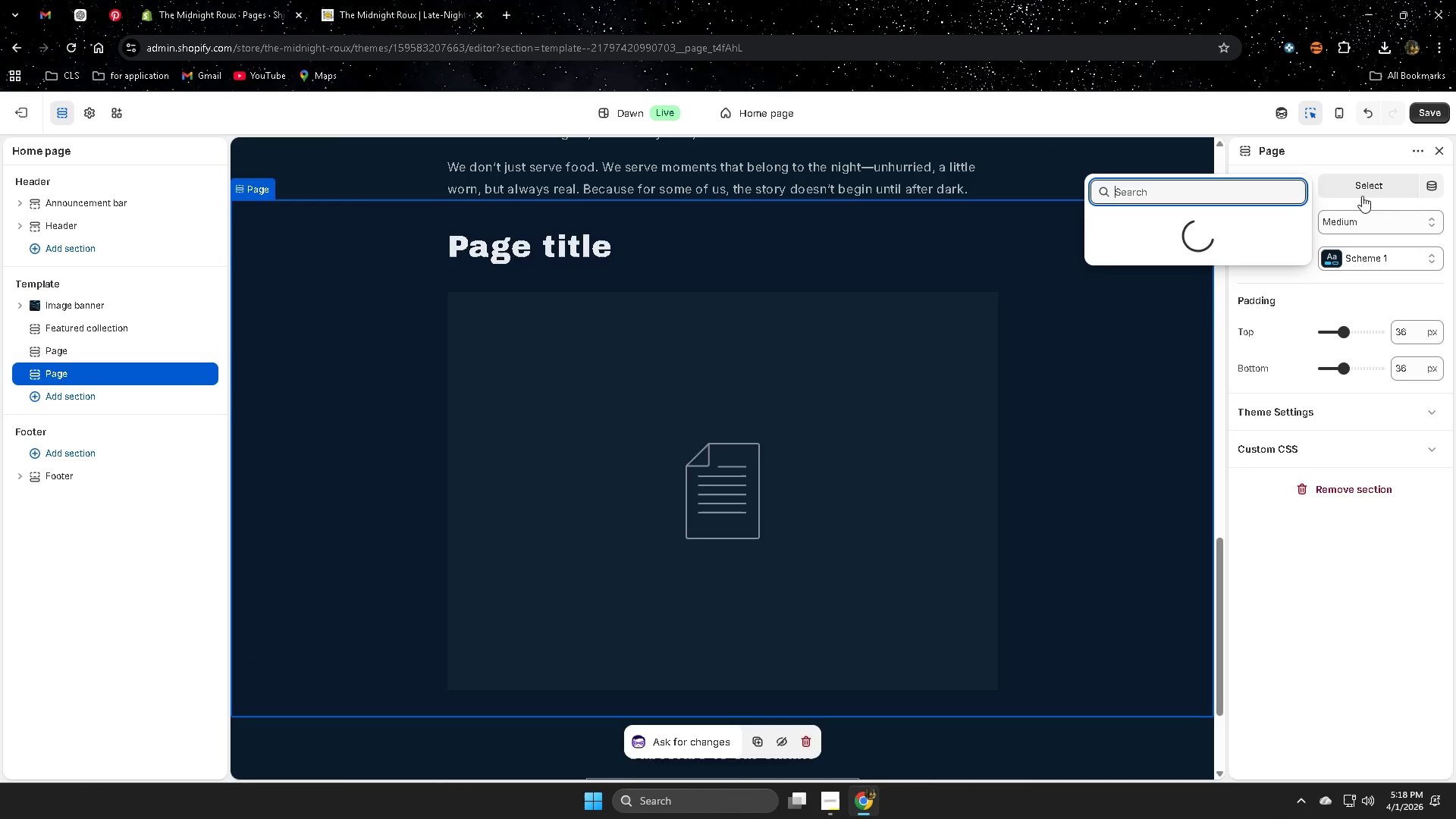 
mouse_move([1294, 196])
 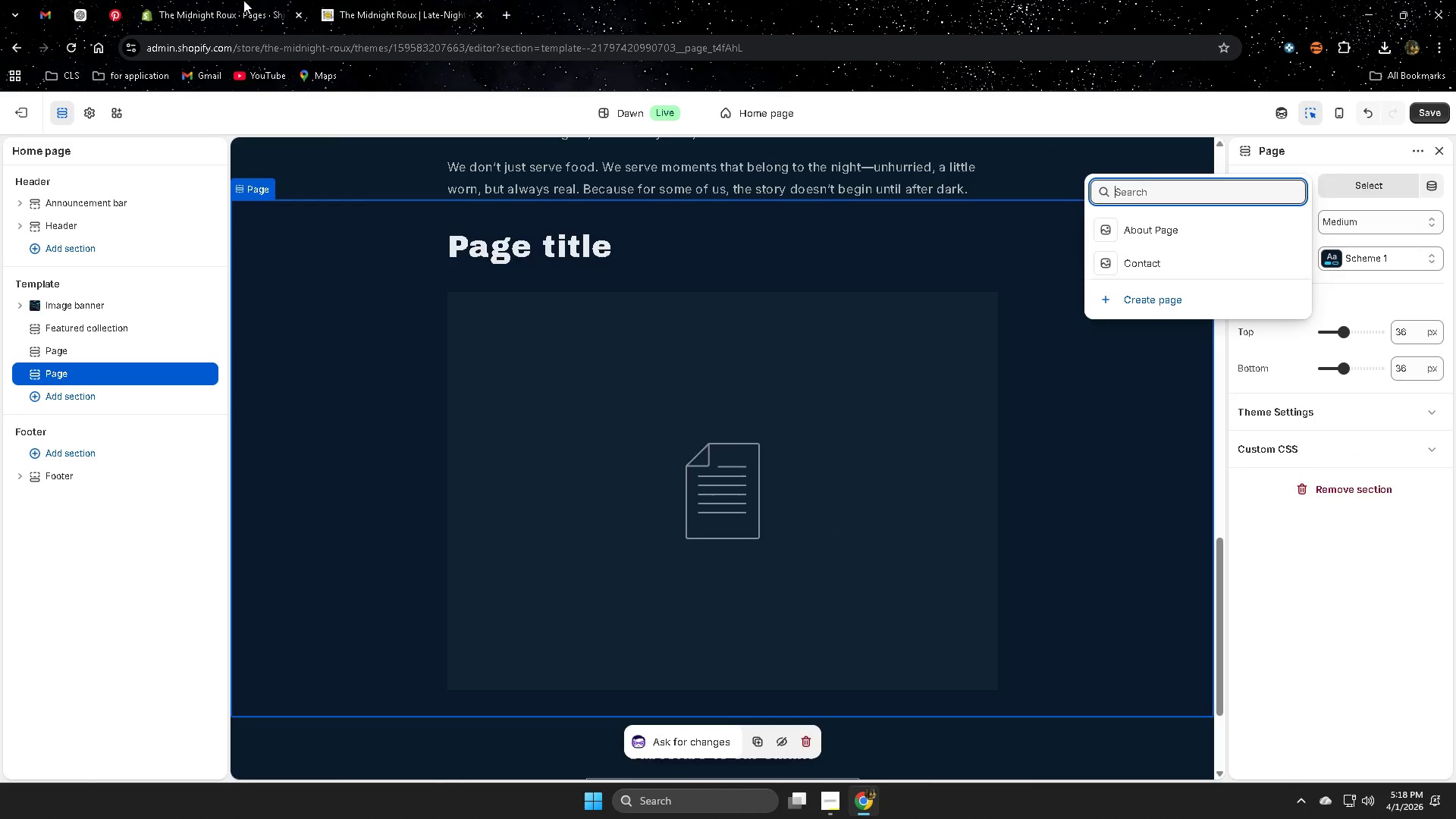 
left_click([223, 0])
 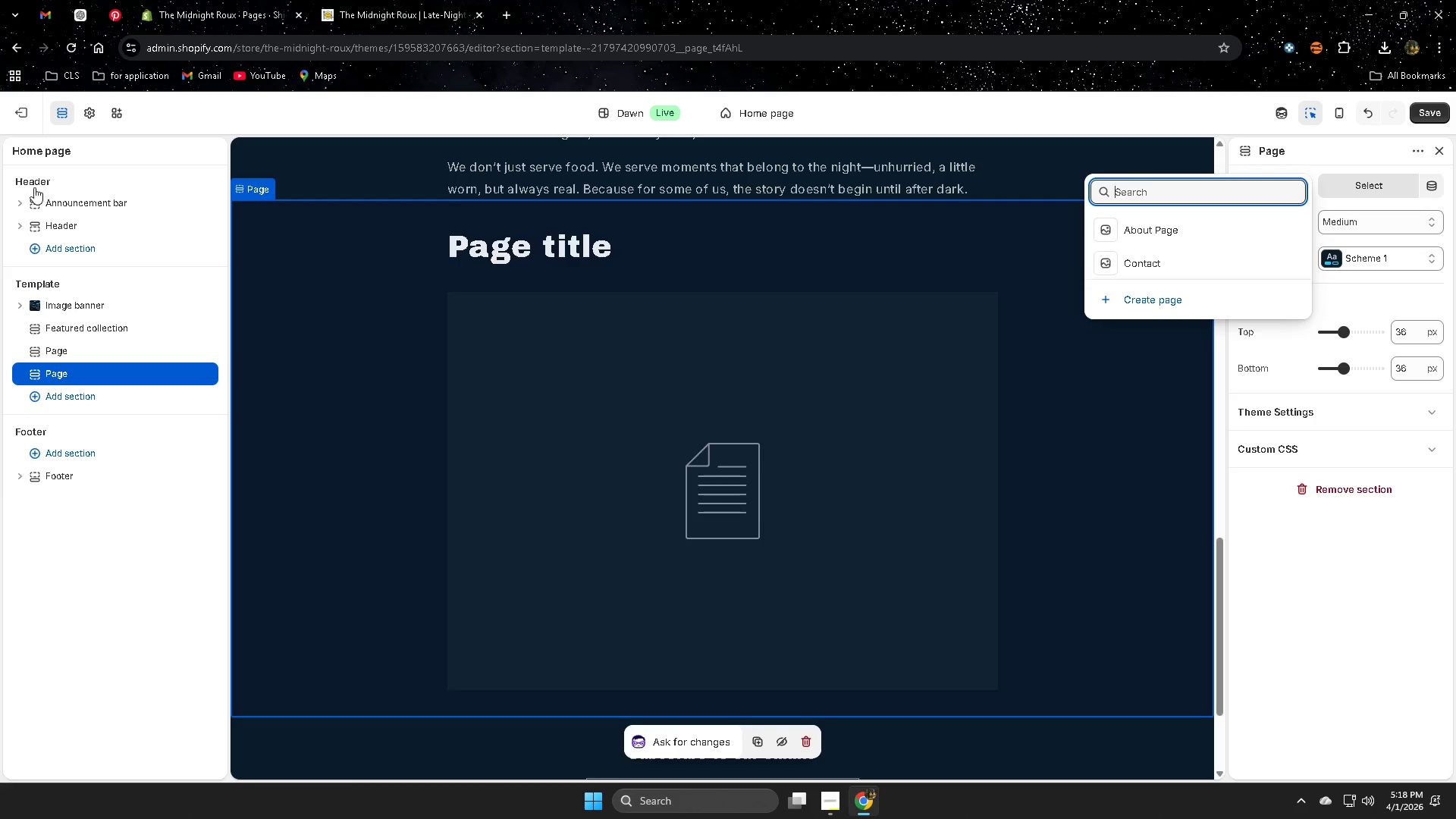 
left_click([23, 111])
 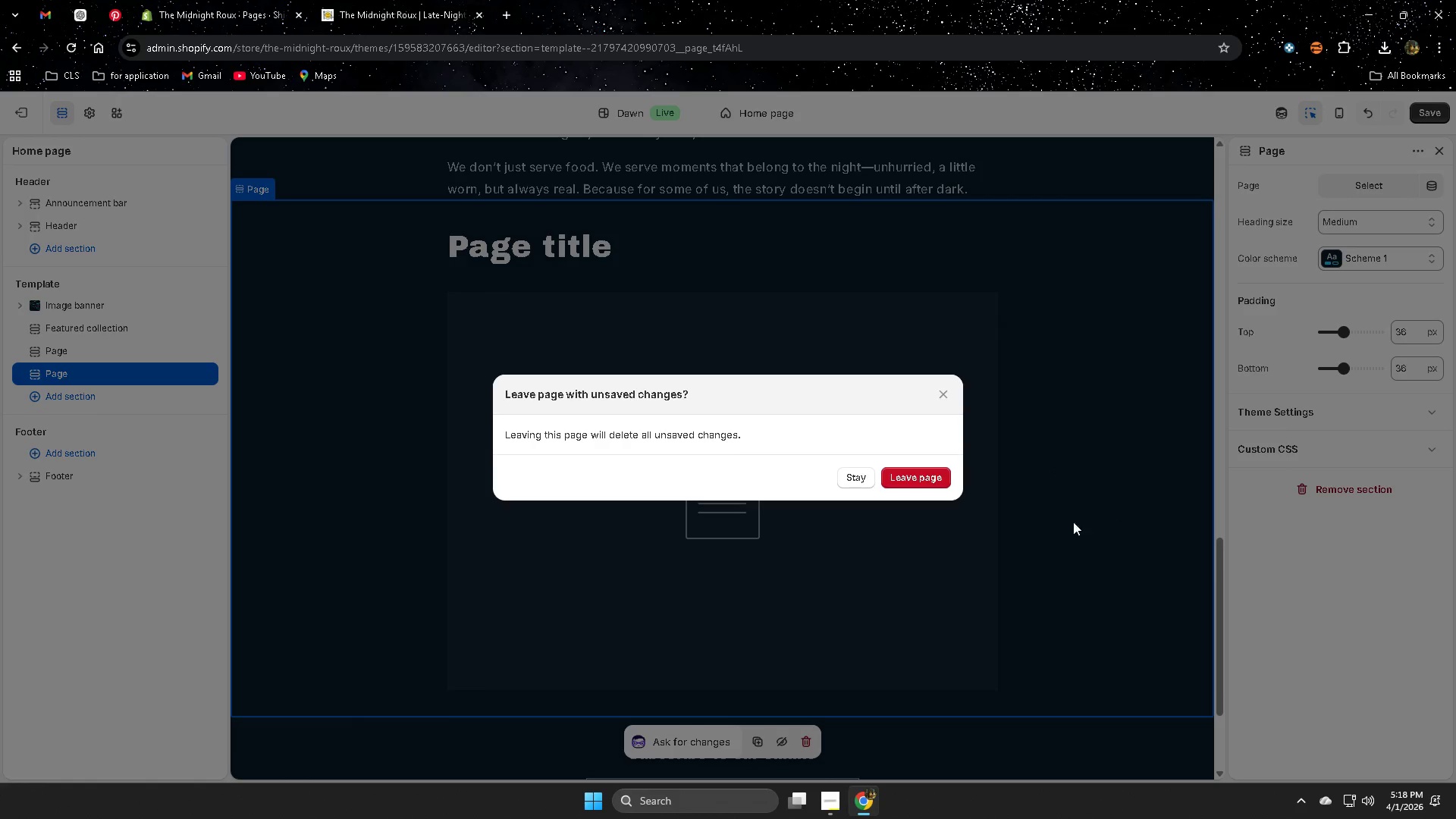 
left_click([934, 477])
 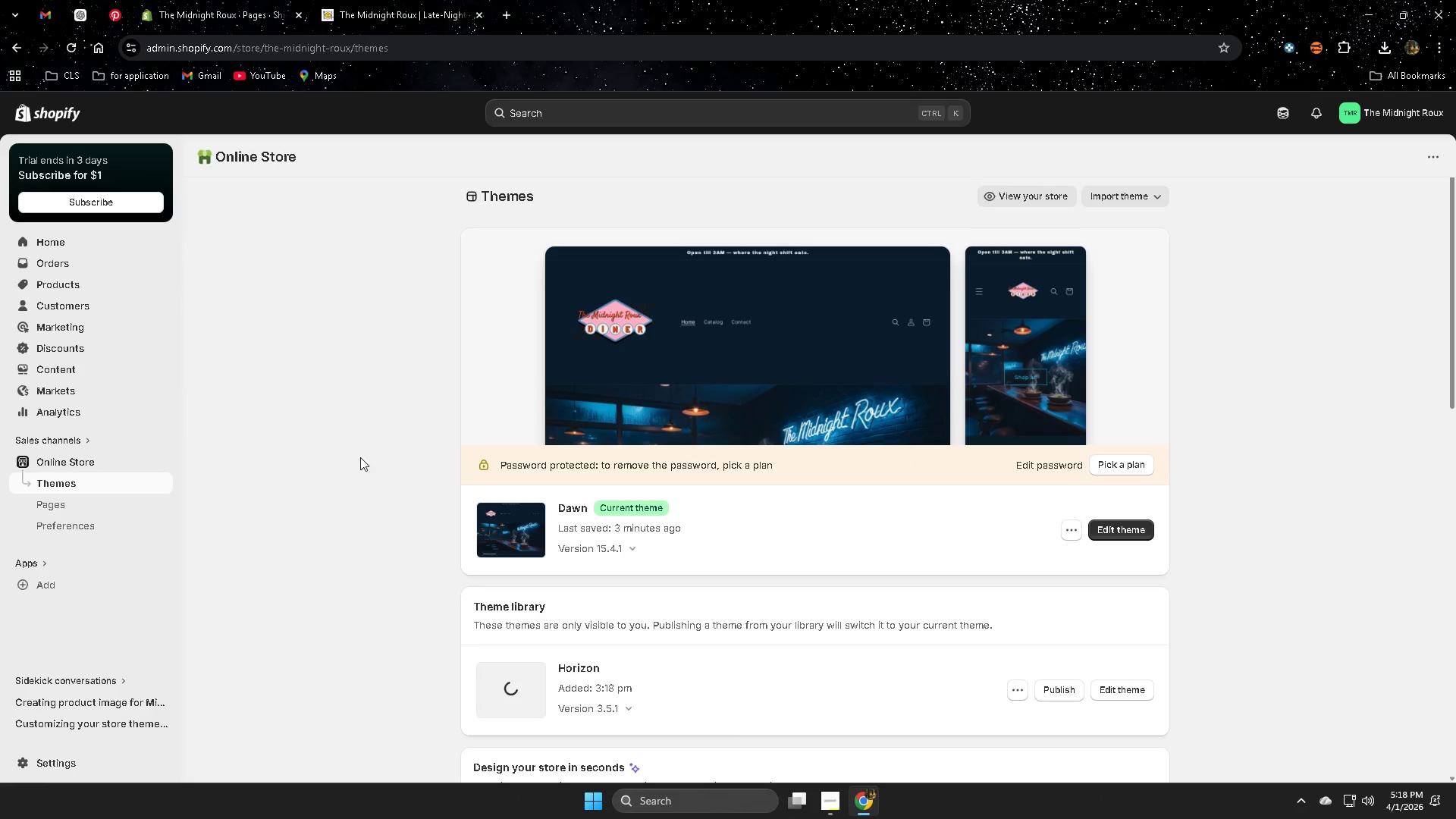 
left_click([73, 509])
 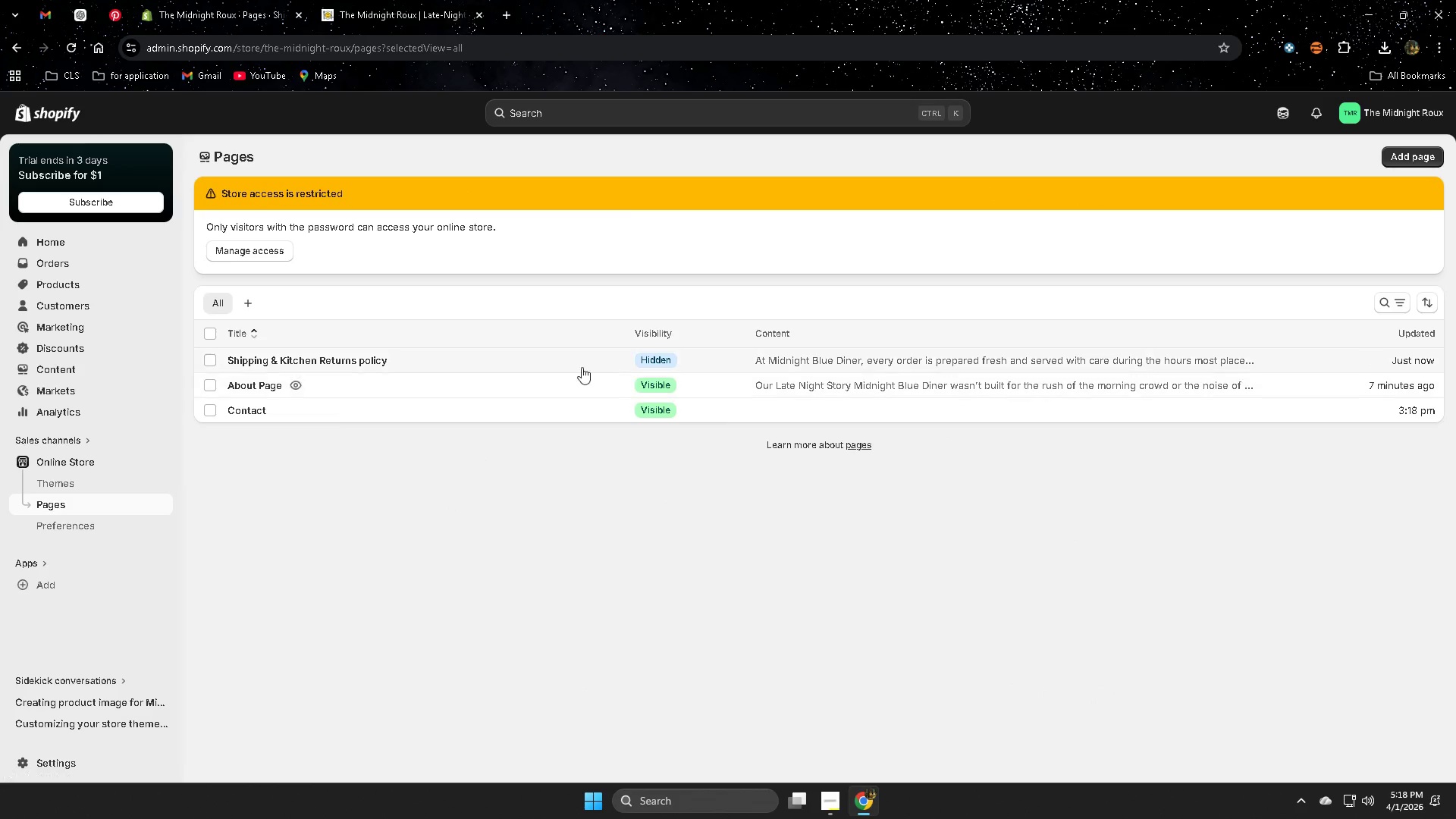 
left_click([213, 360])
 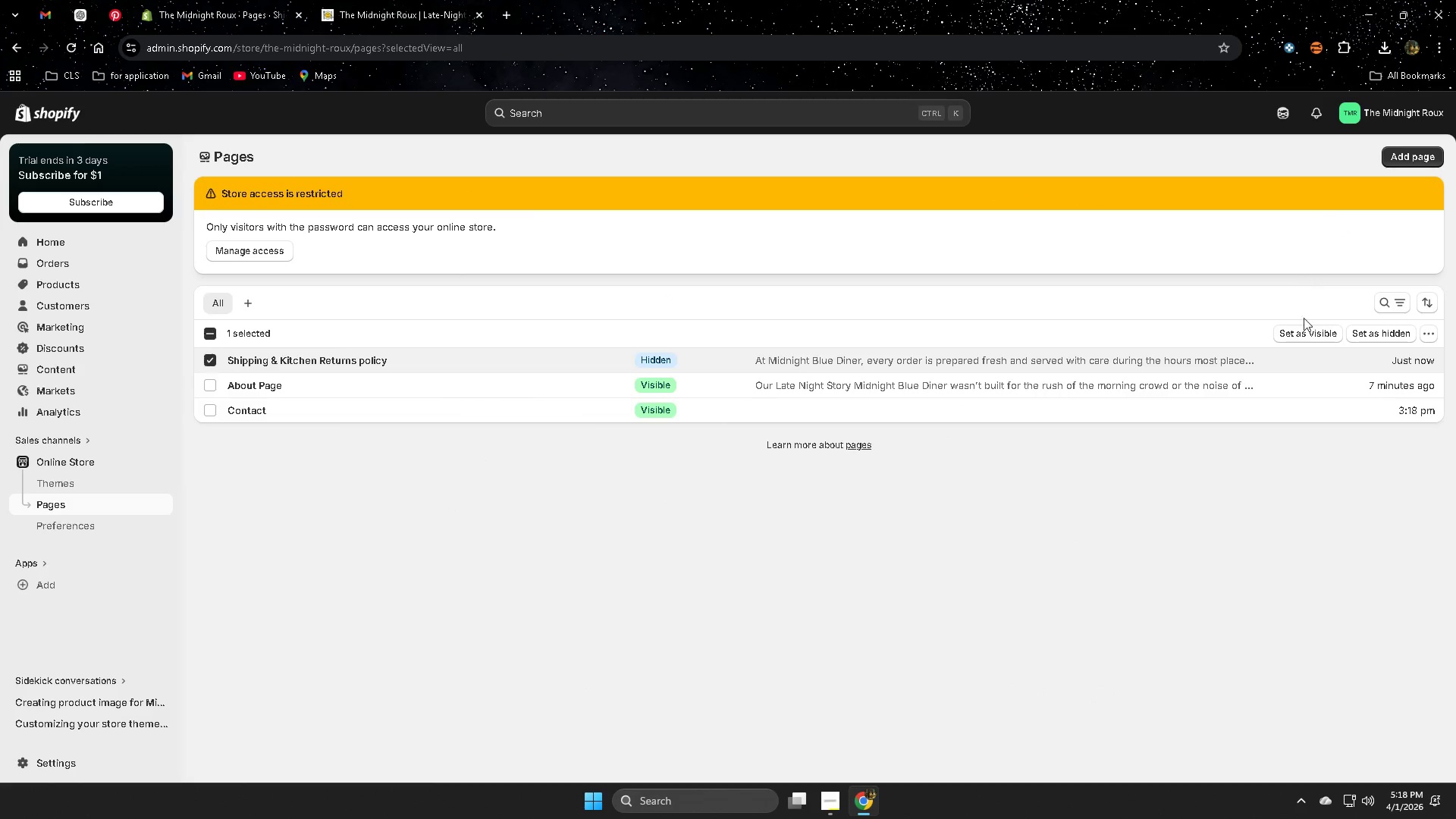 
left_click([1294, 337])
 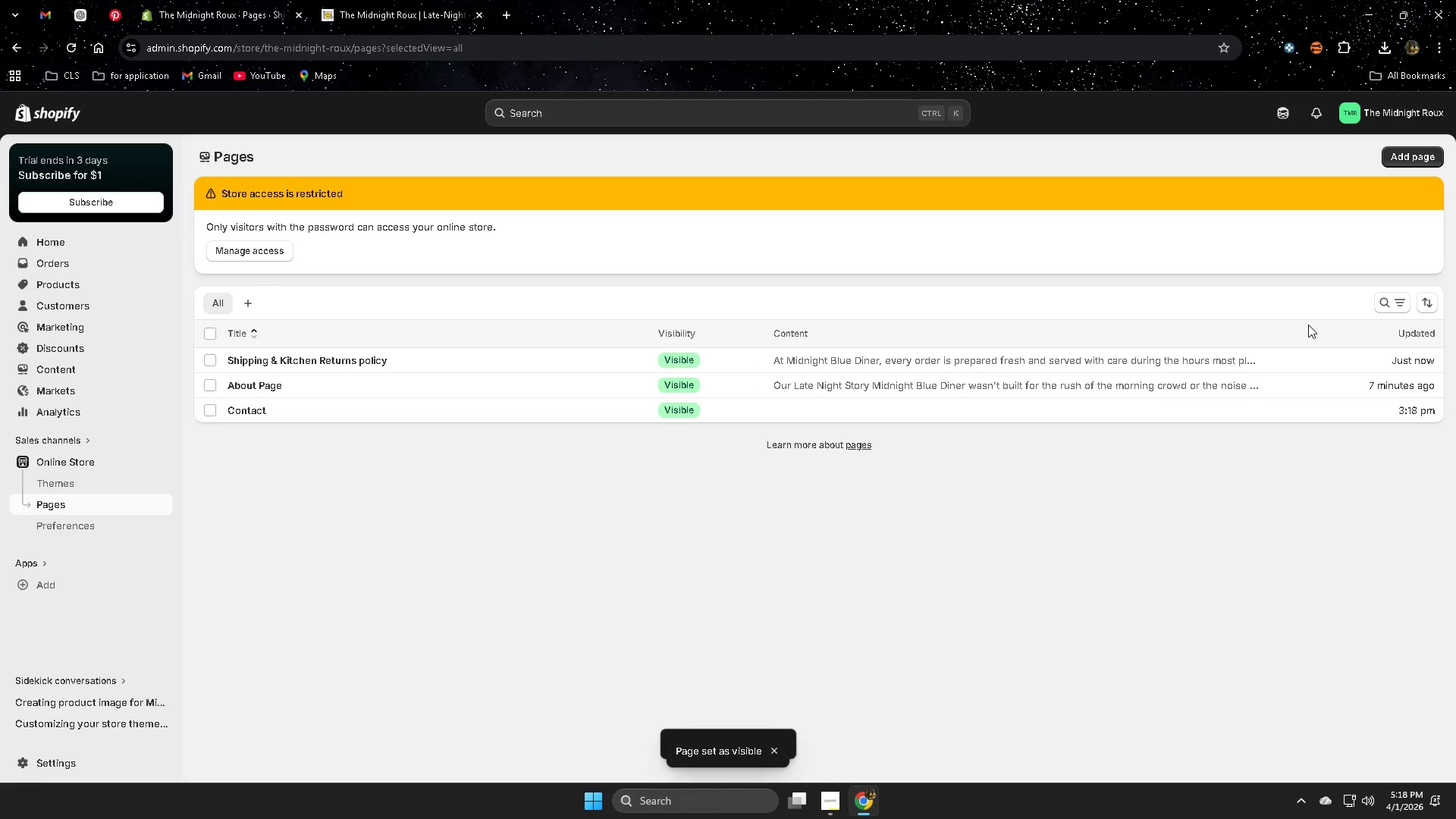 
mouse_move([386, 0])
 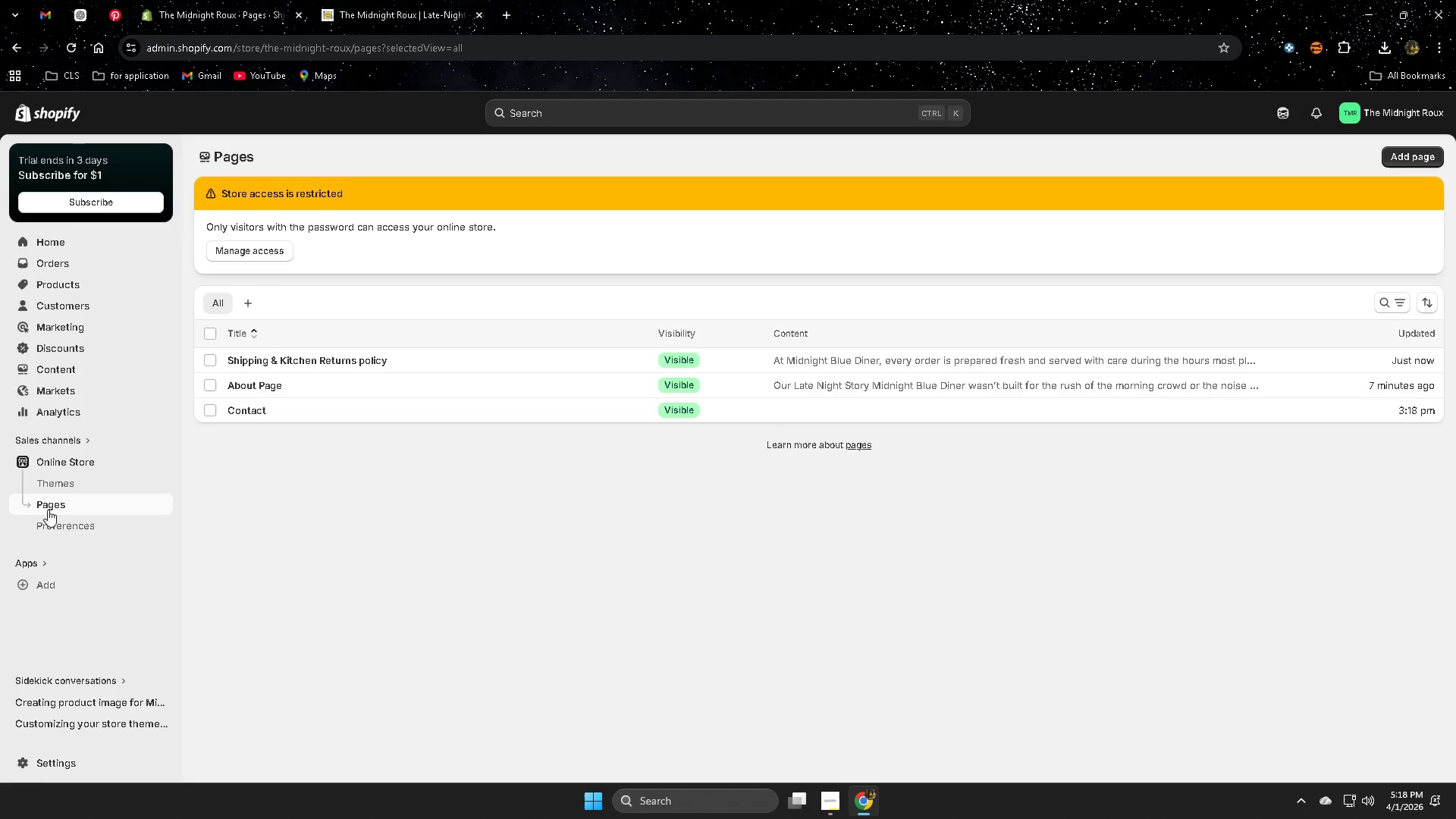 
left_click([96, 464])
 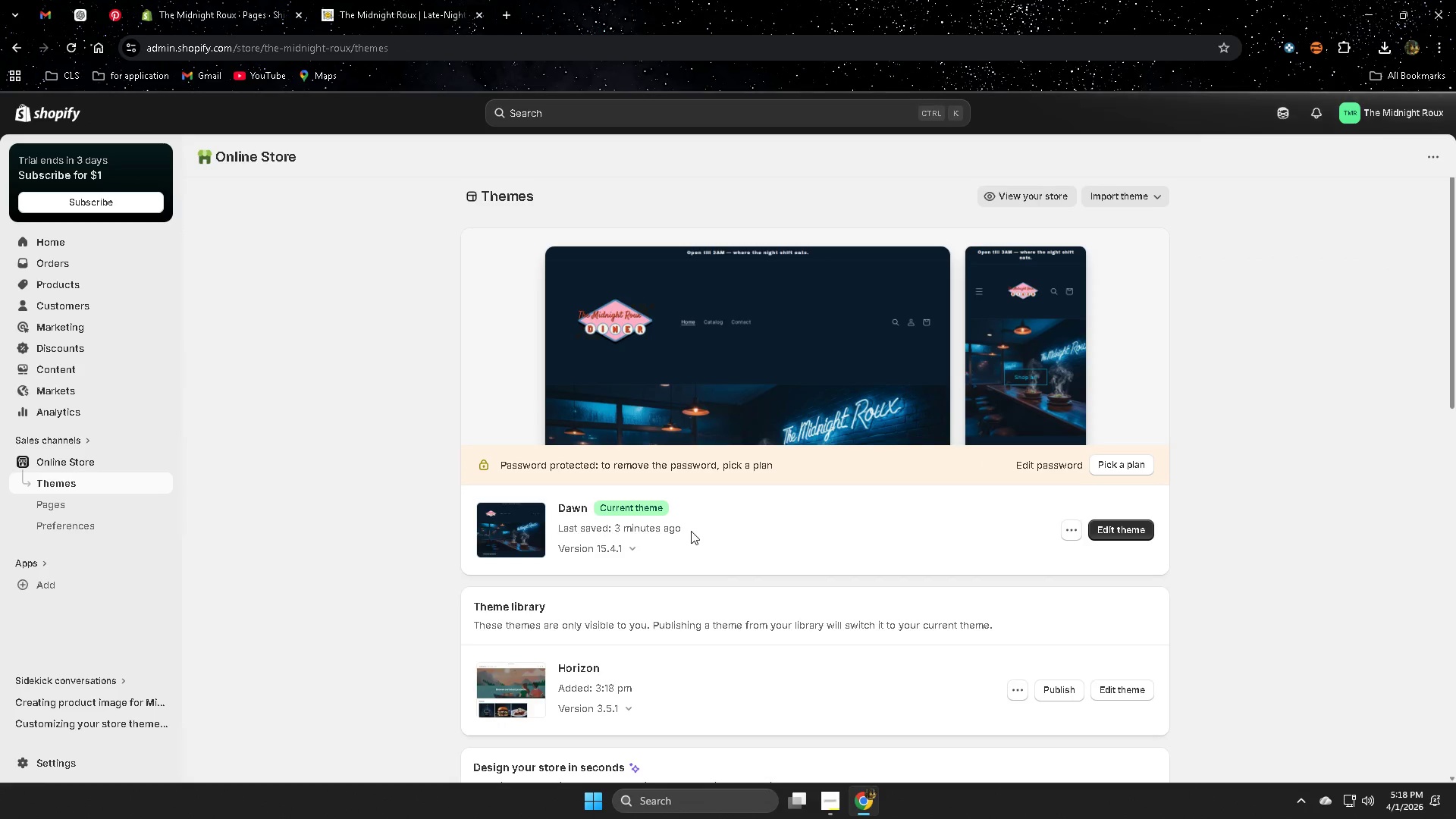 
left_click([1125, 534])
 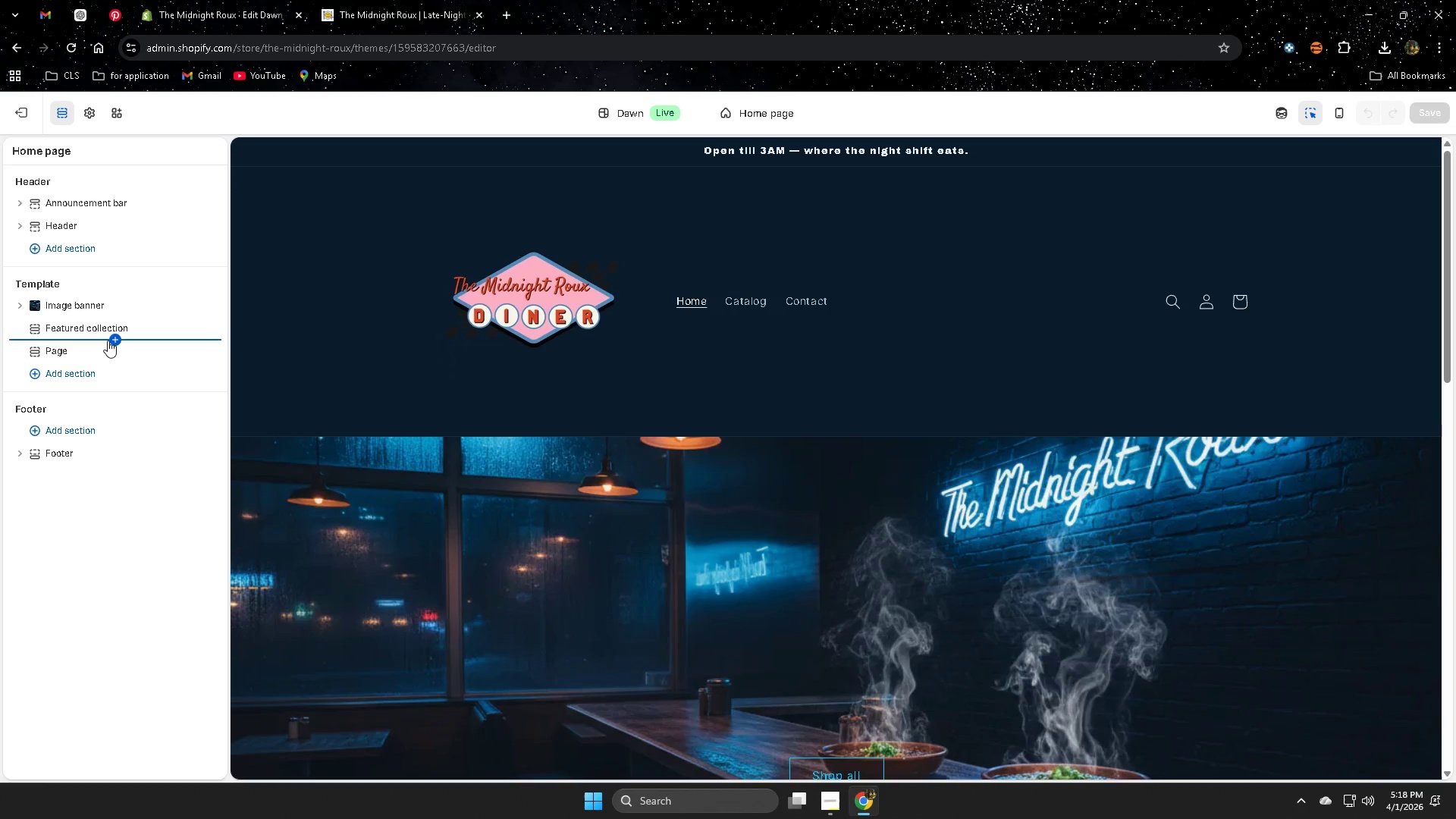 
wait(5.55)
 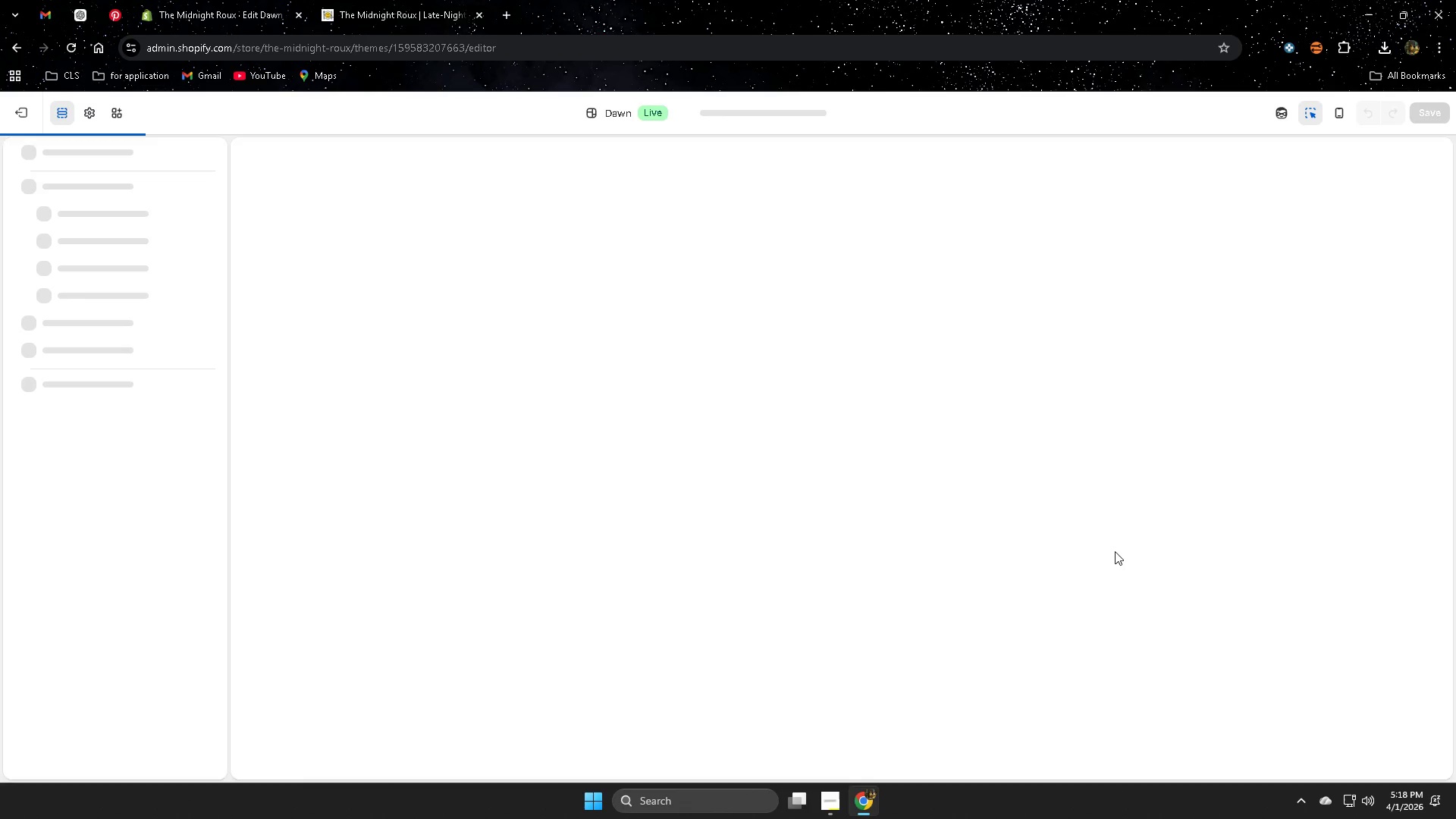 
left_click([42, 378])
 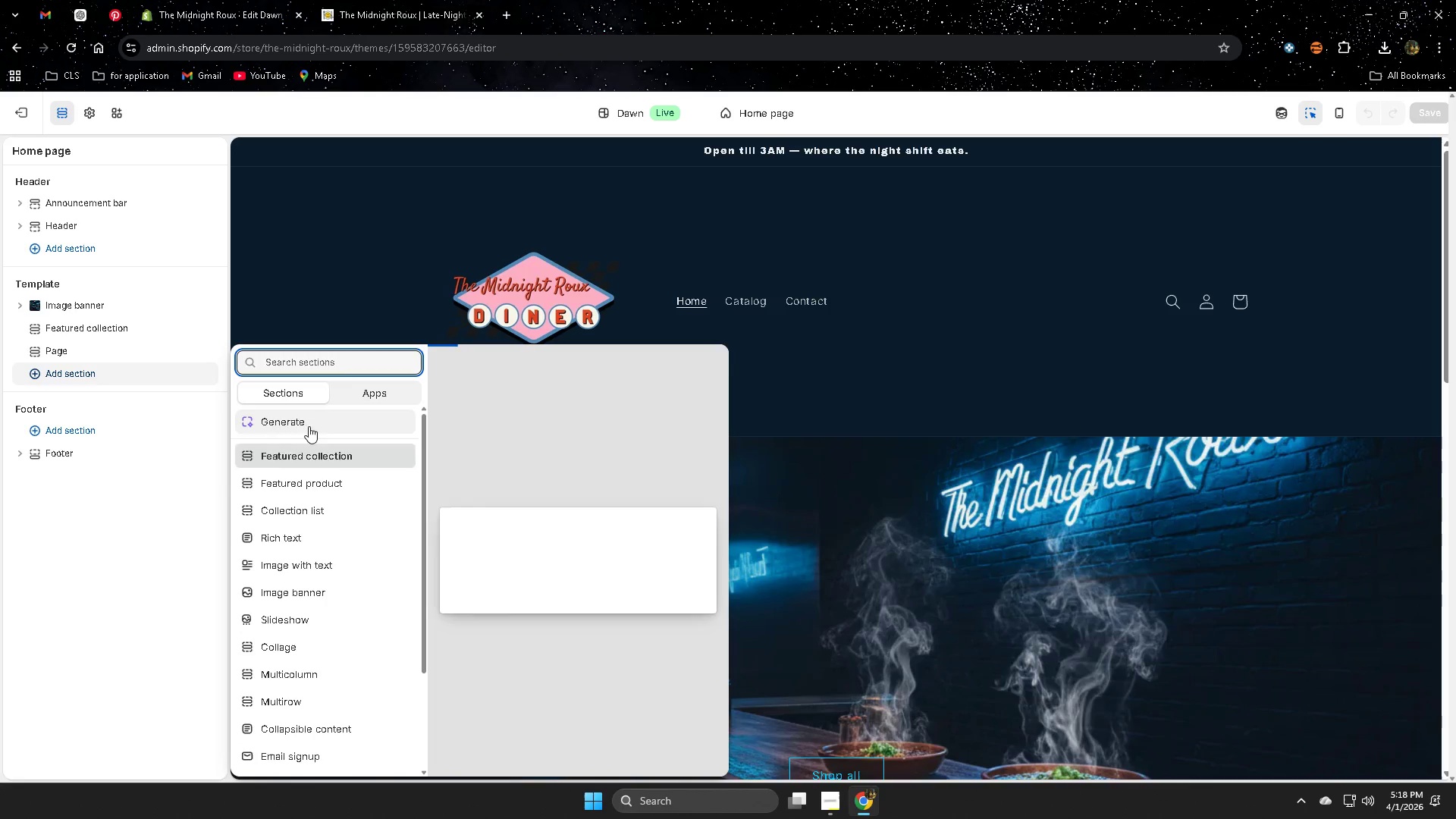 
scroll: coordinate [395, 585], scroll_direction: down, amount: 5.0
 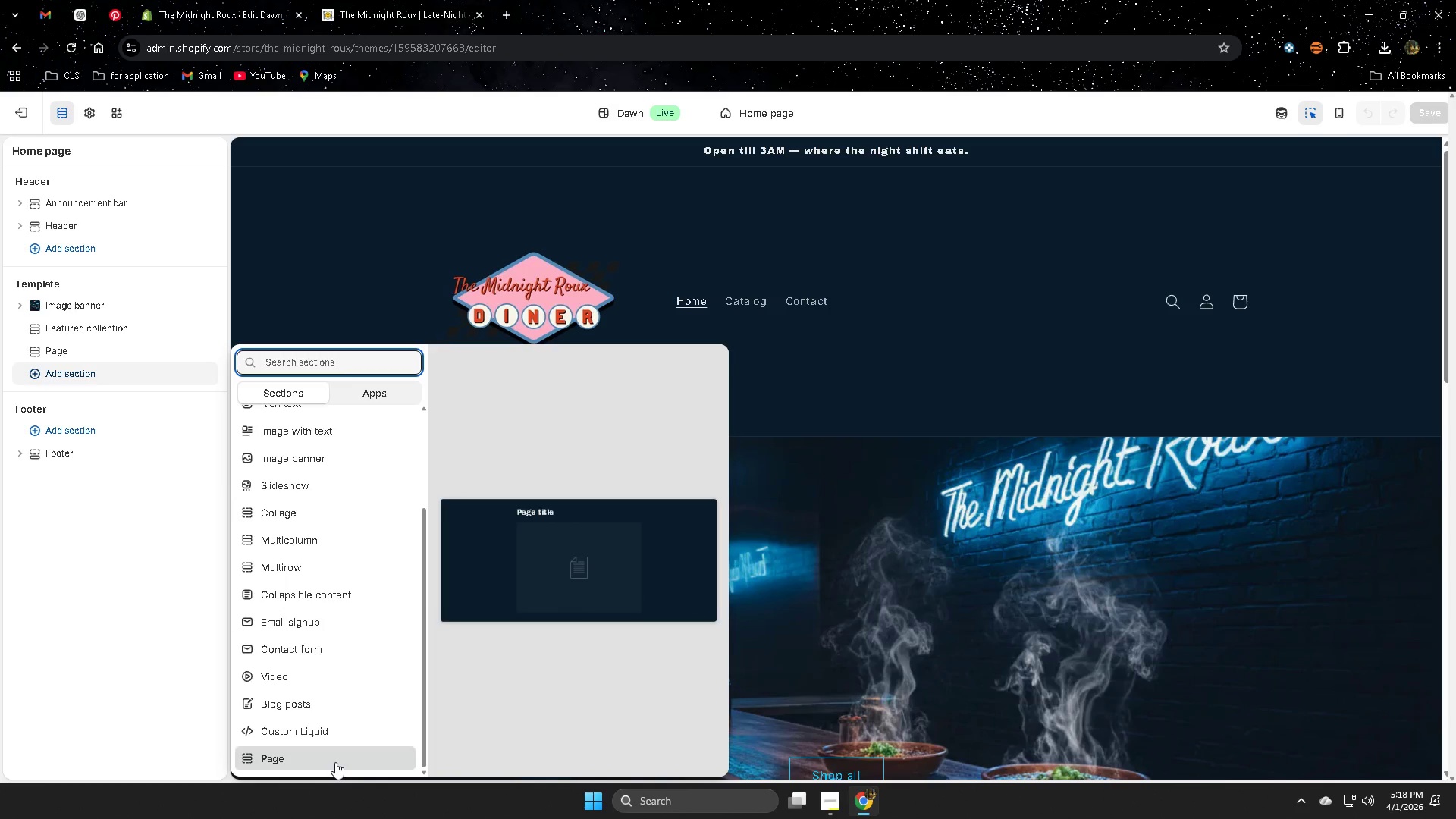 
left_click([334, 759])
 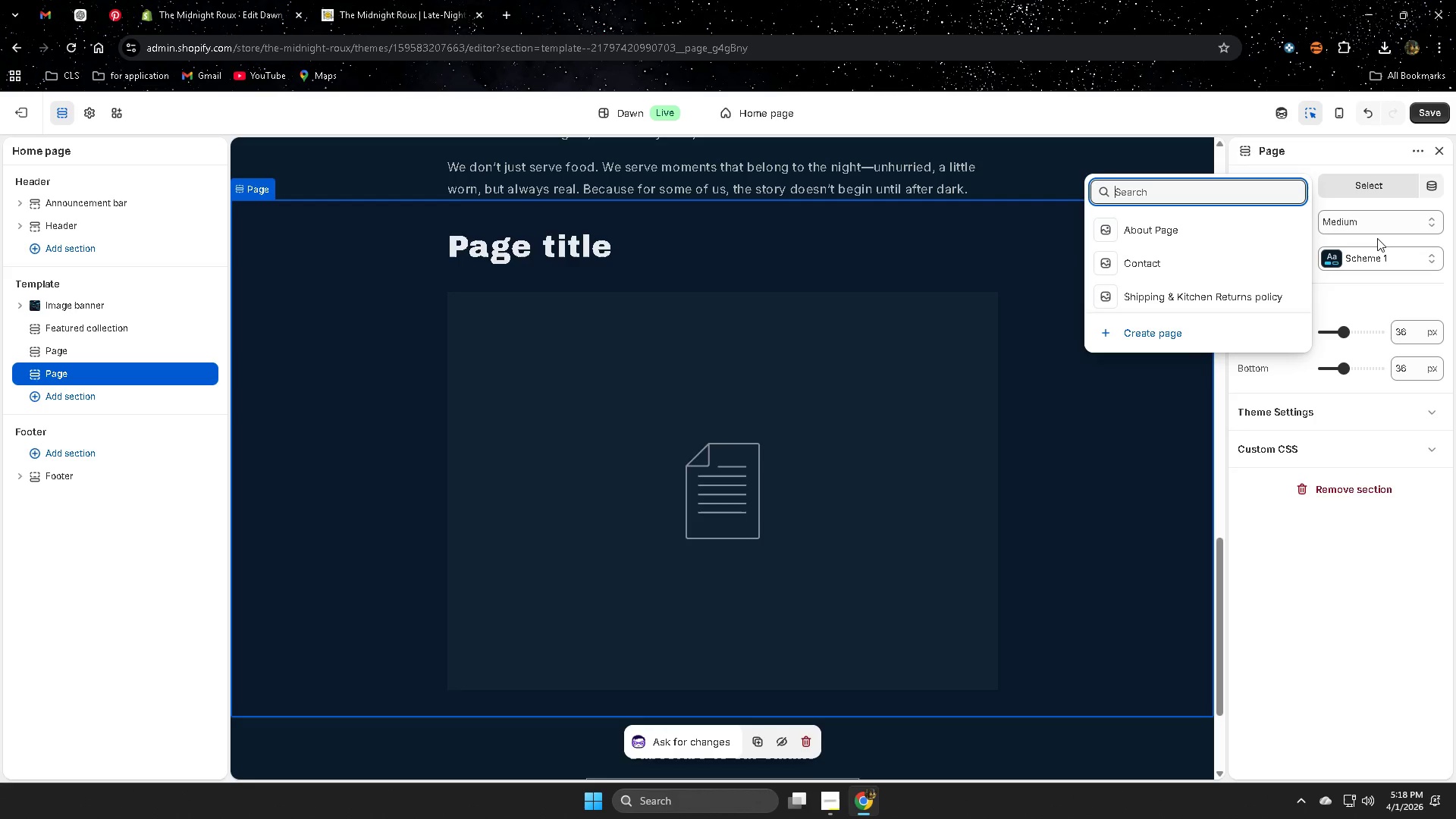 
wait(5.17)
 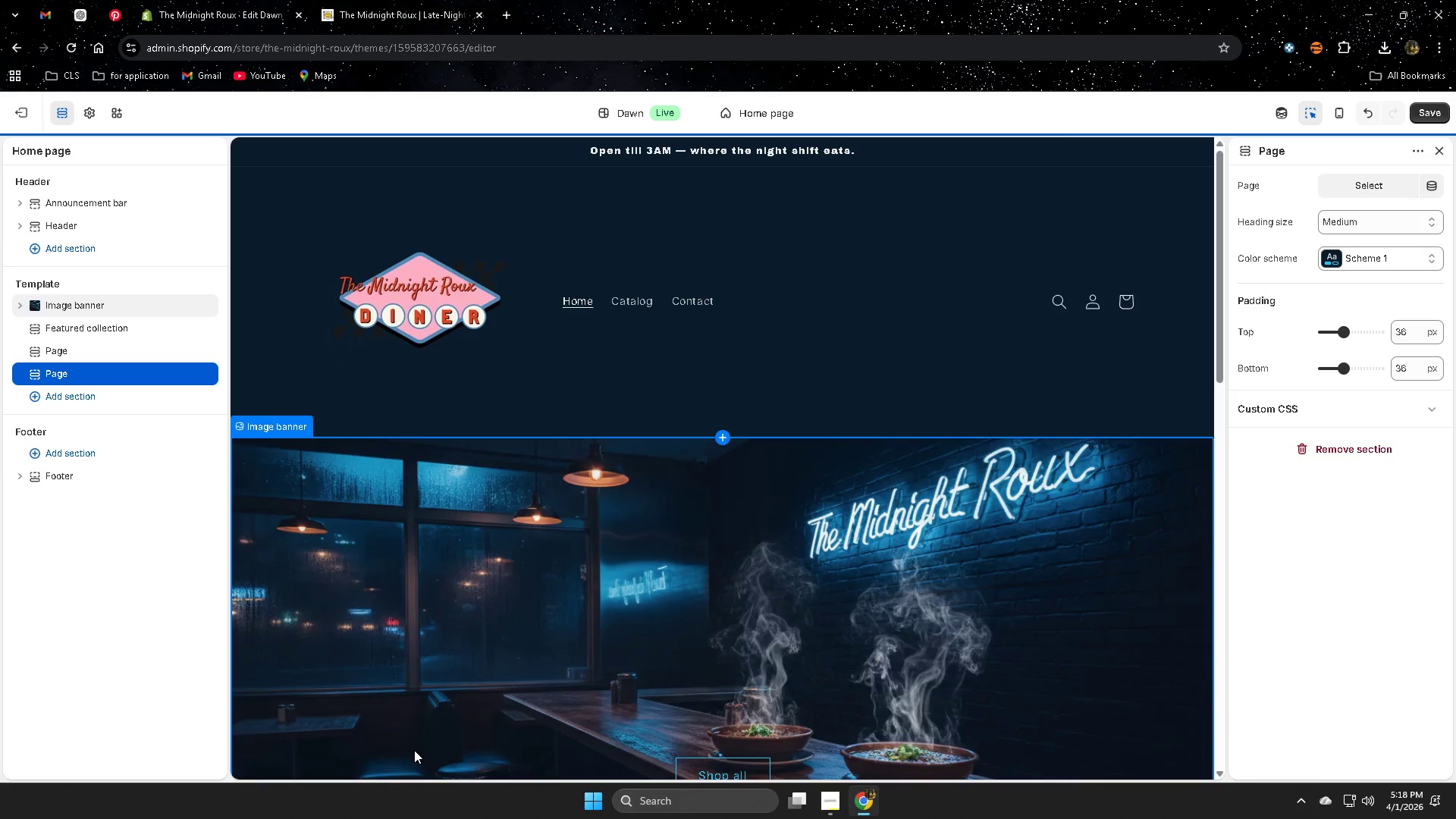 
left_click([1182, 302])
 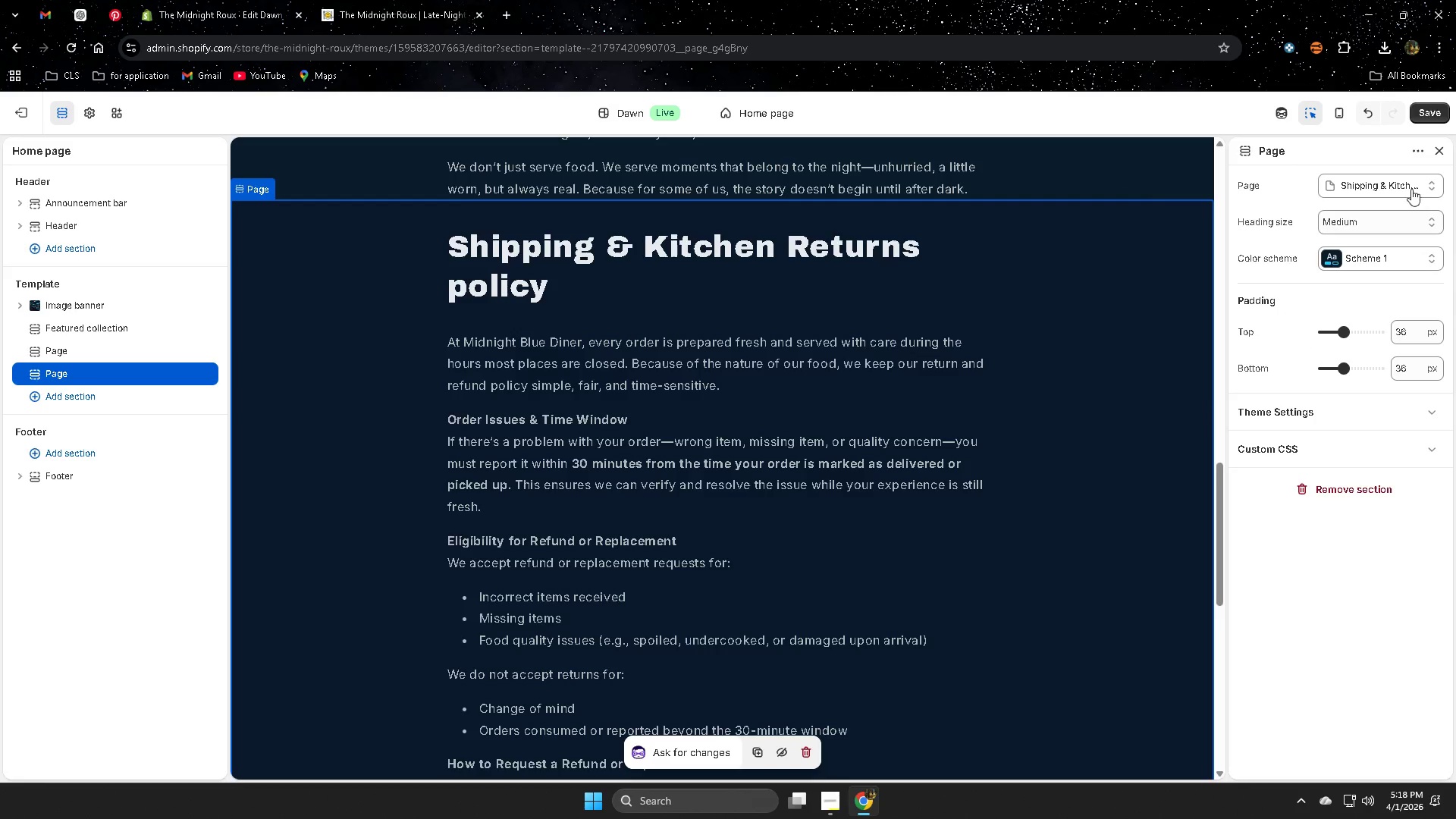 
left_click([1383, 221])
 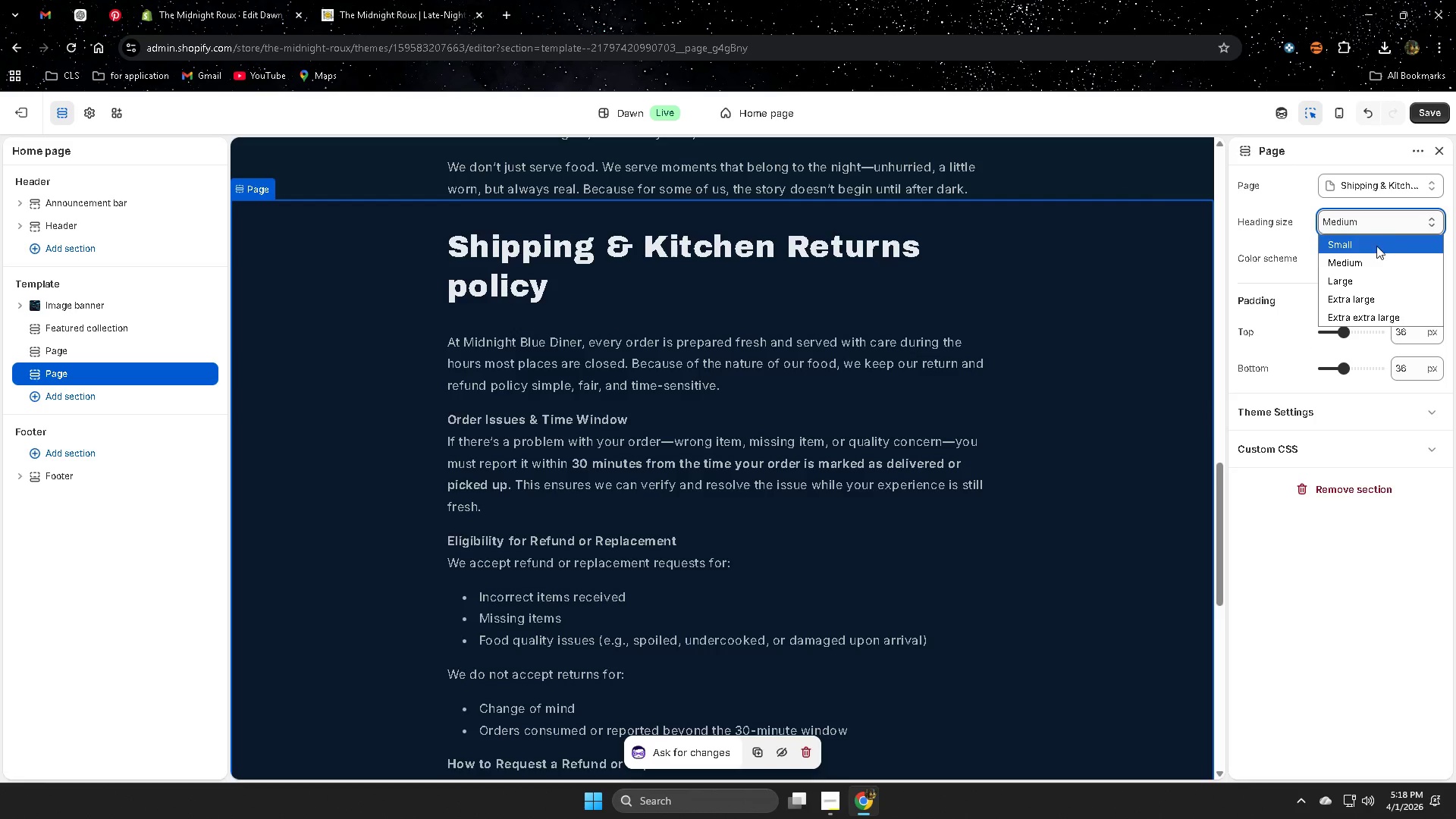 
left_click([1376, 247])
 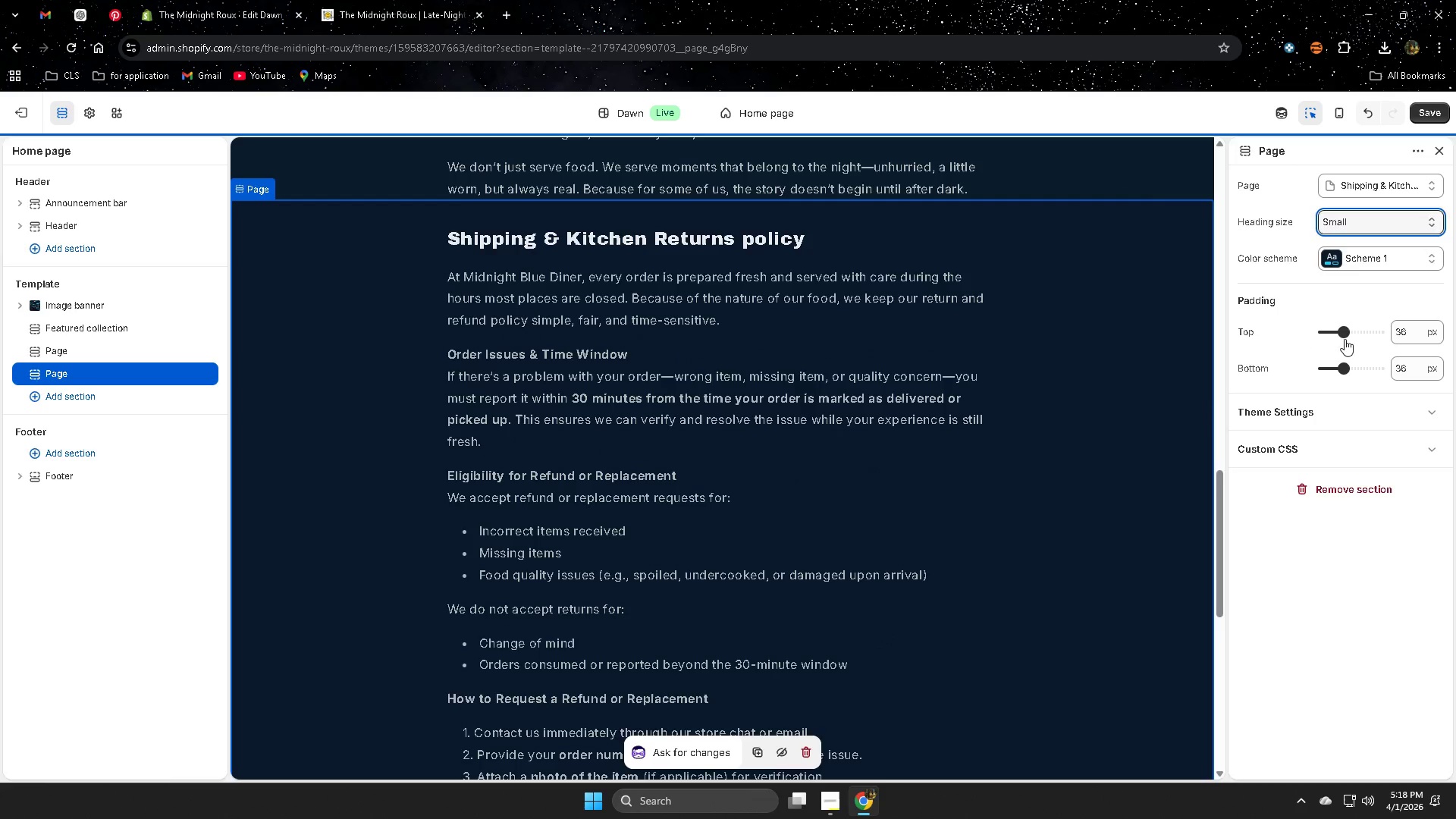 
left_click_drag(start_coordinate=[1345, 336], to_coordinate=[1257, 334])
 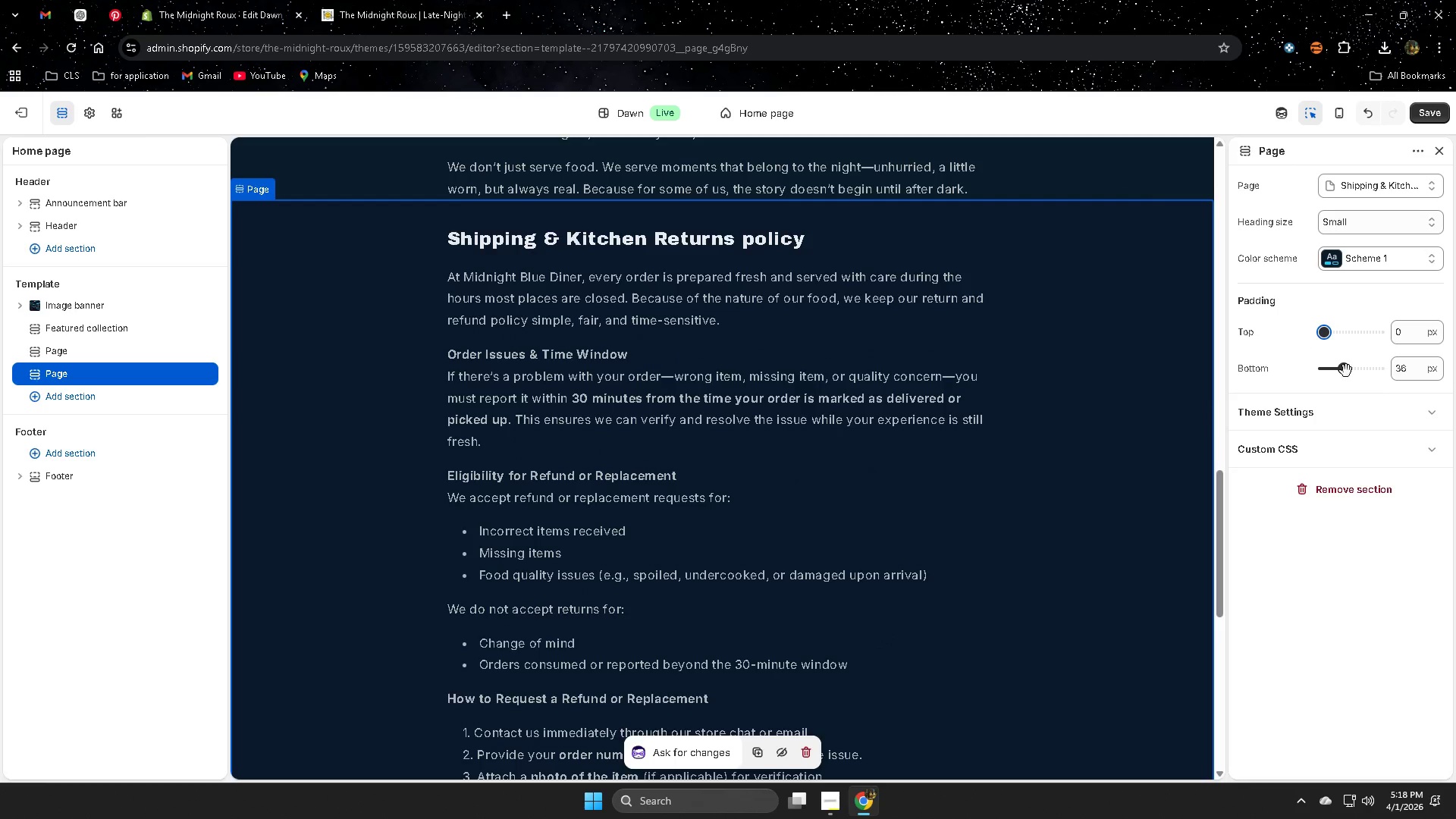 
left_click_drag(start_coordinate=[1346, 369], to_coordinate=[1090, 370])
 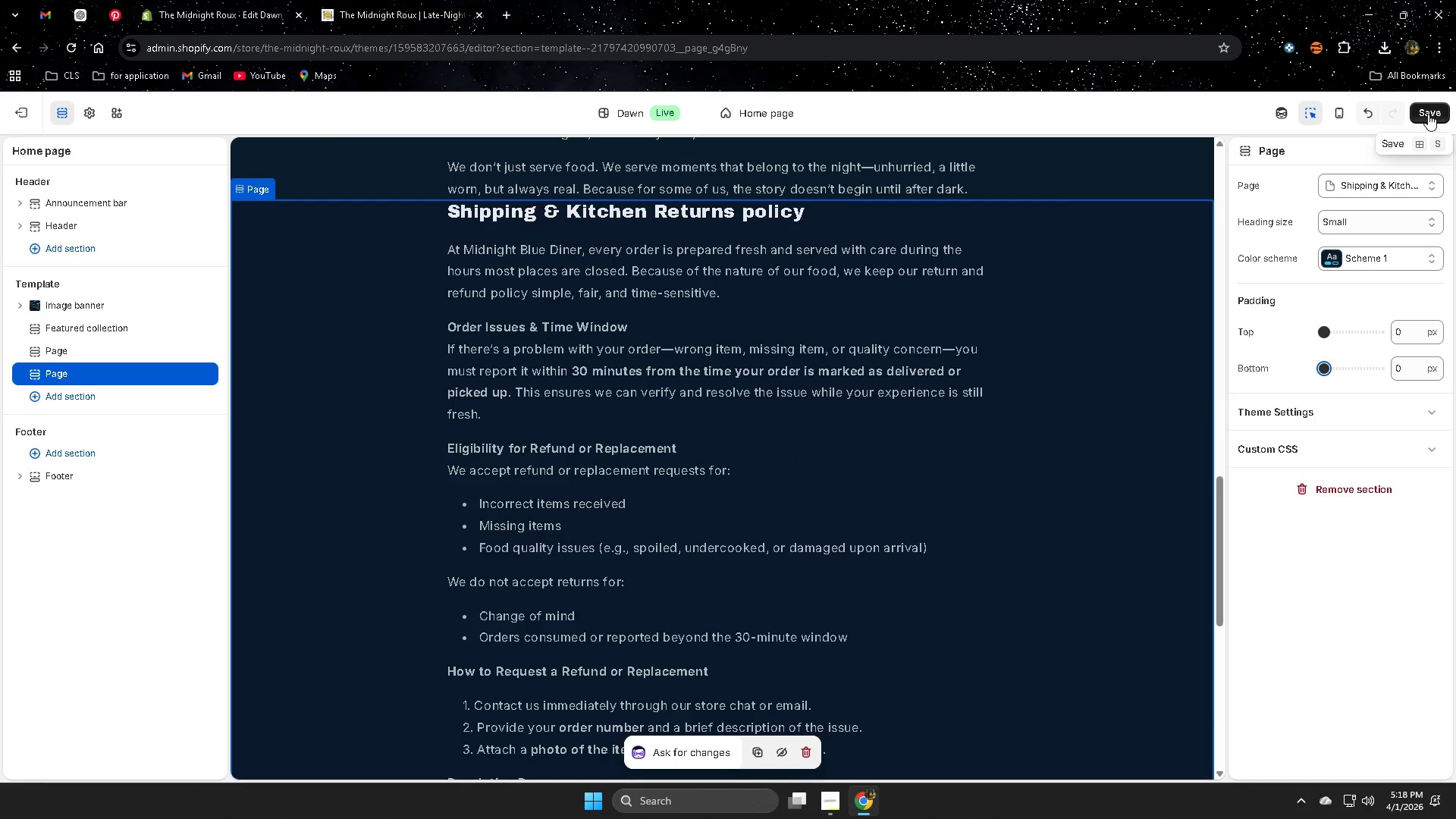 
left_click([1428, 114])
 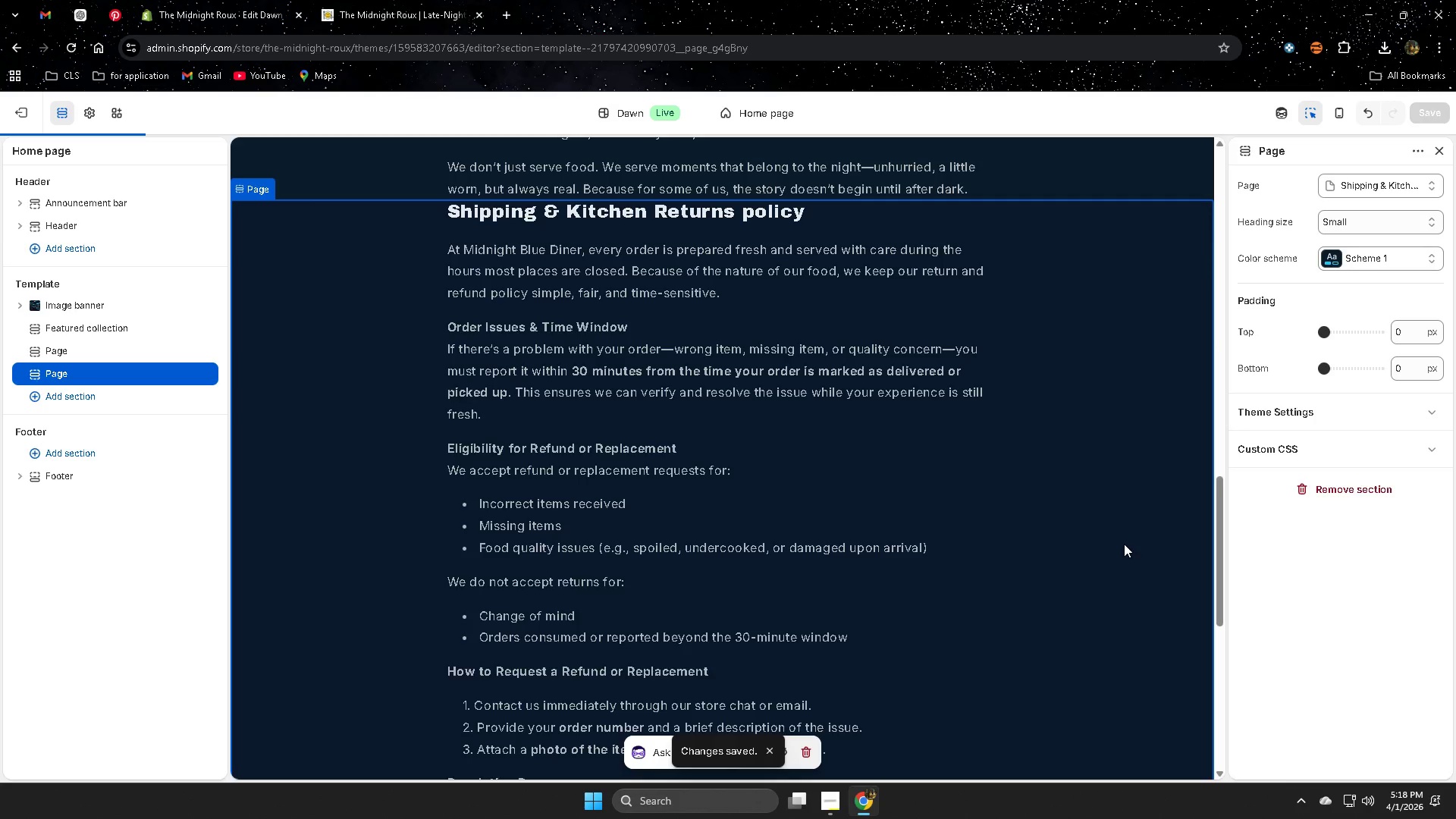 
scroll: coordinate [1112, 538], scroll_direction: down, amount: 7.0
 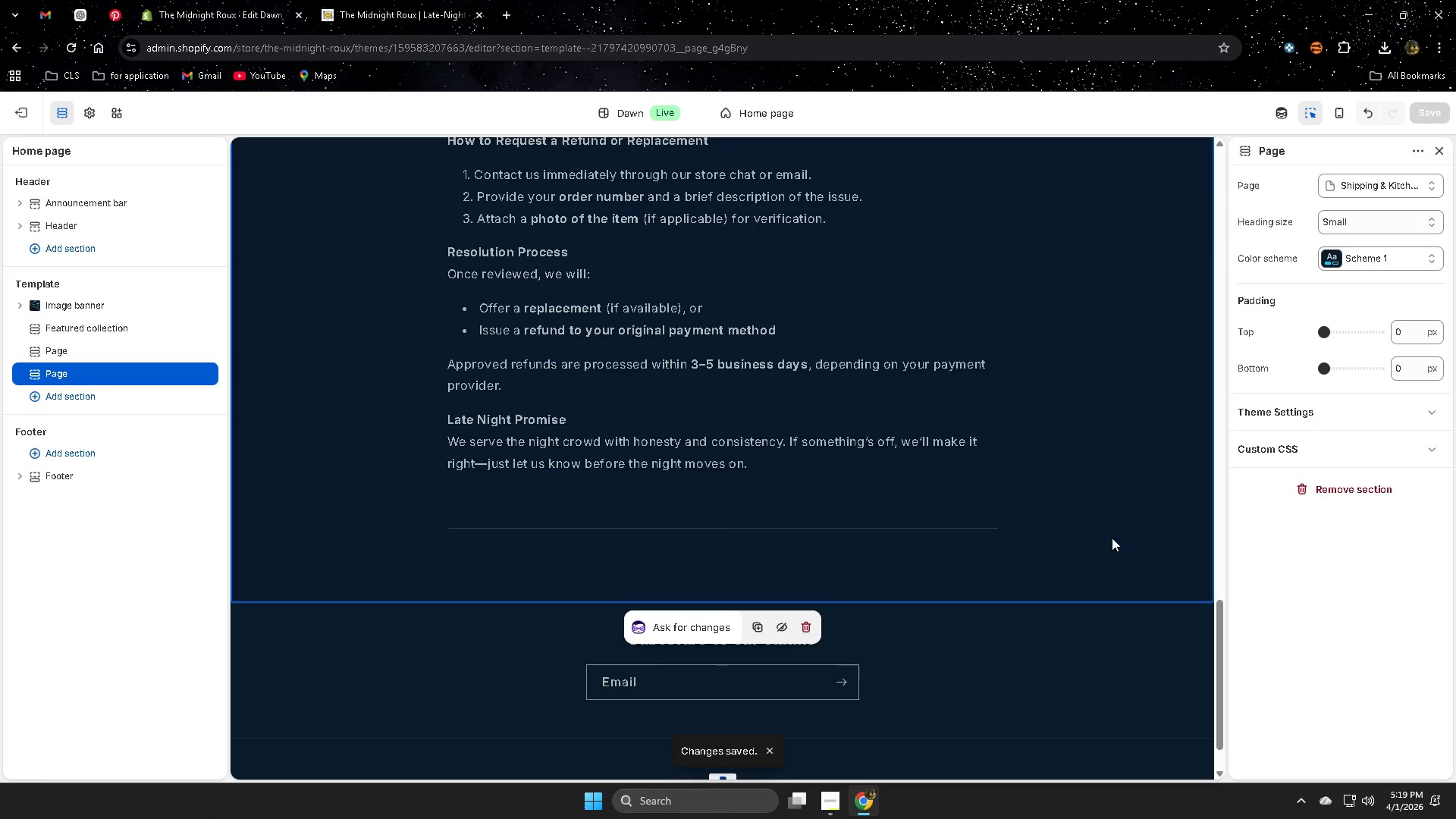 
scroll: coordinate [1109, 535], scroll_direction: up, amount: 12.0
 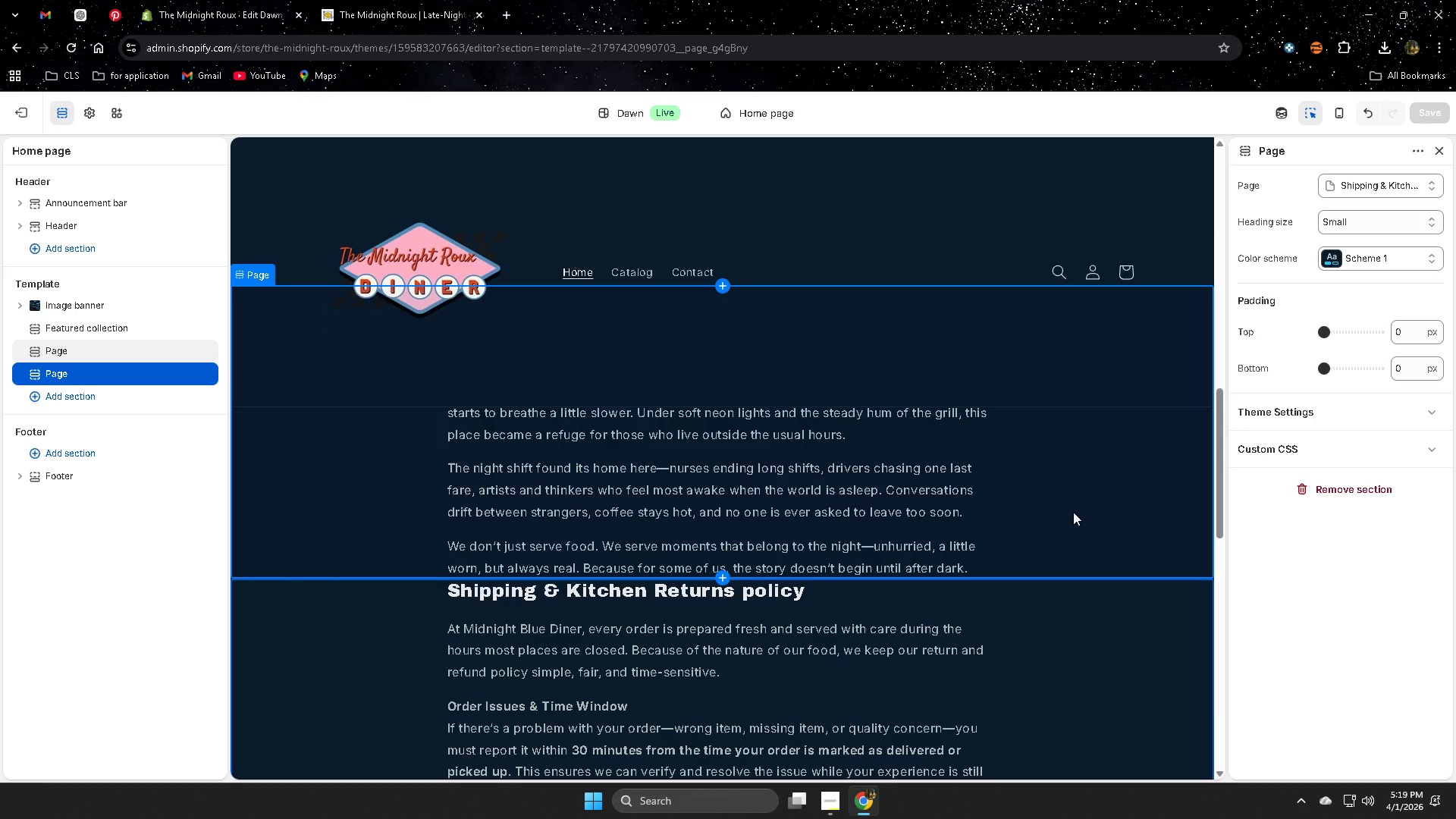 
left_click([1367, 413])
 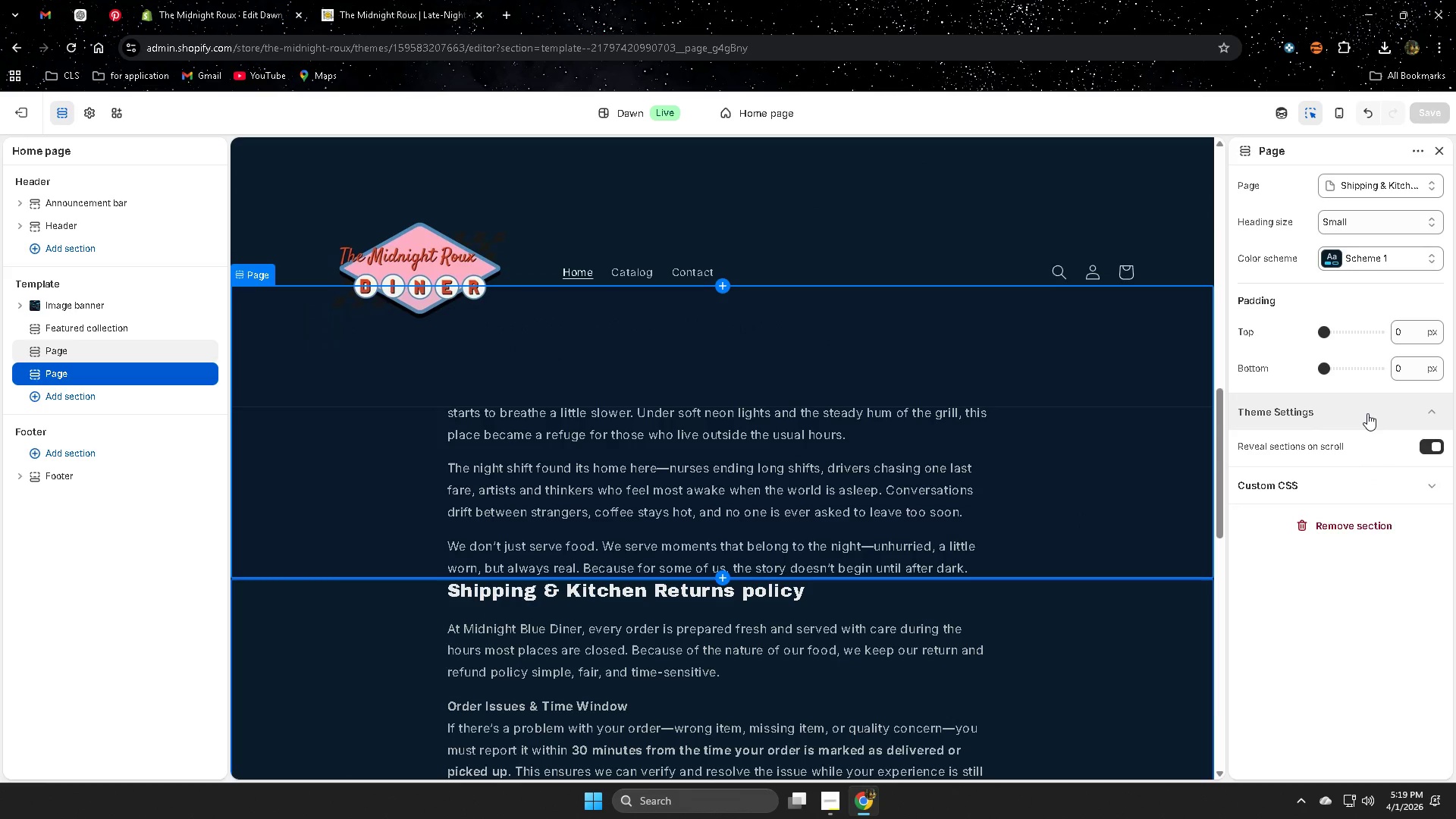 
left_click([1367, 413])
 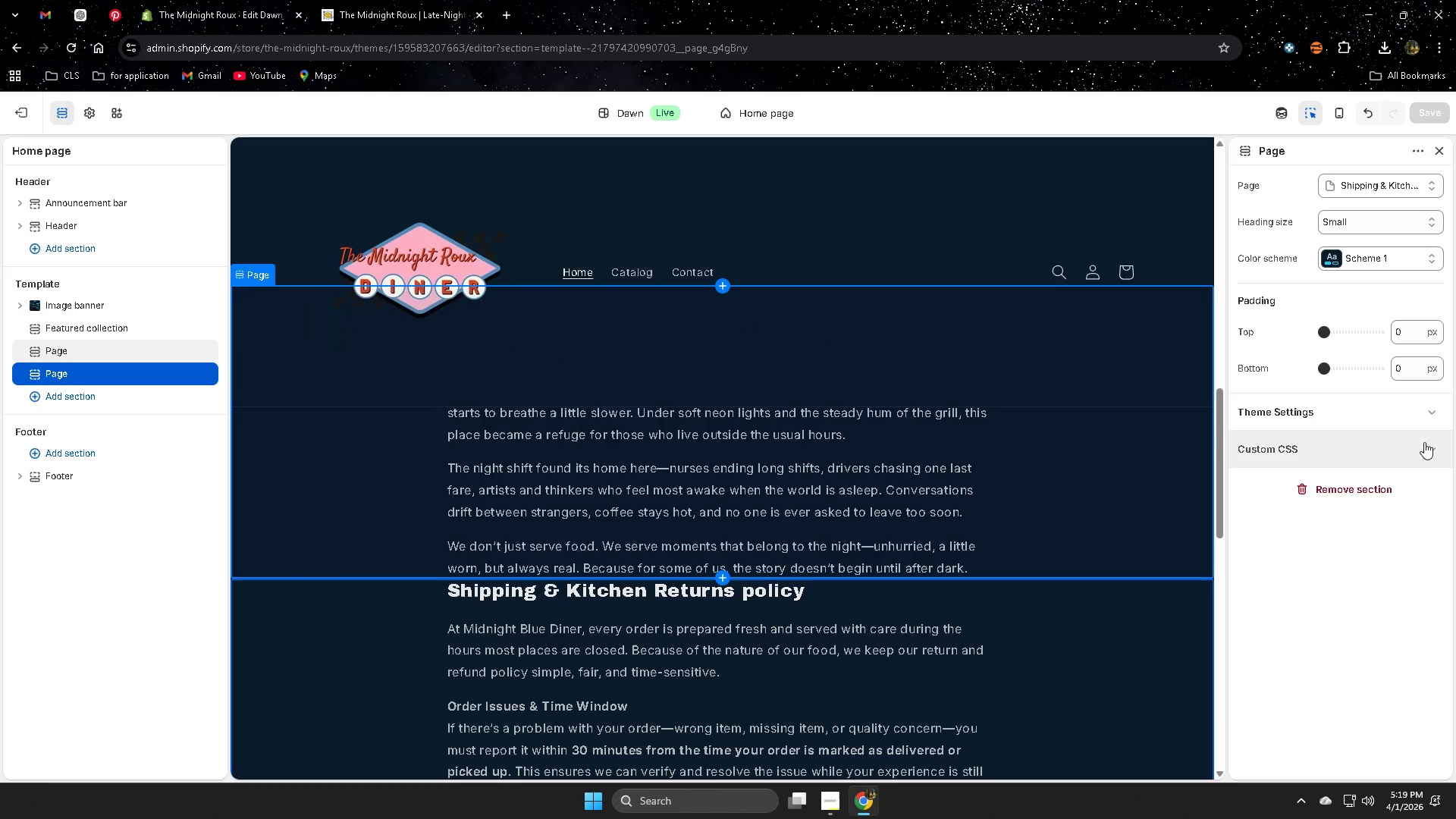 
left_click([1426, 451])
 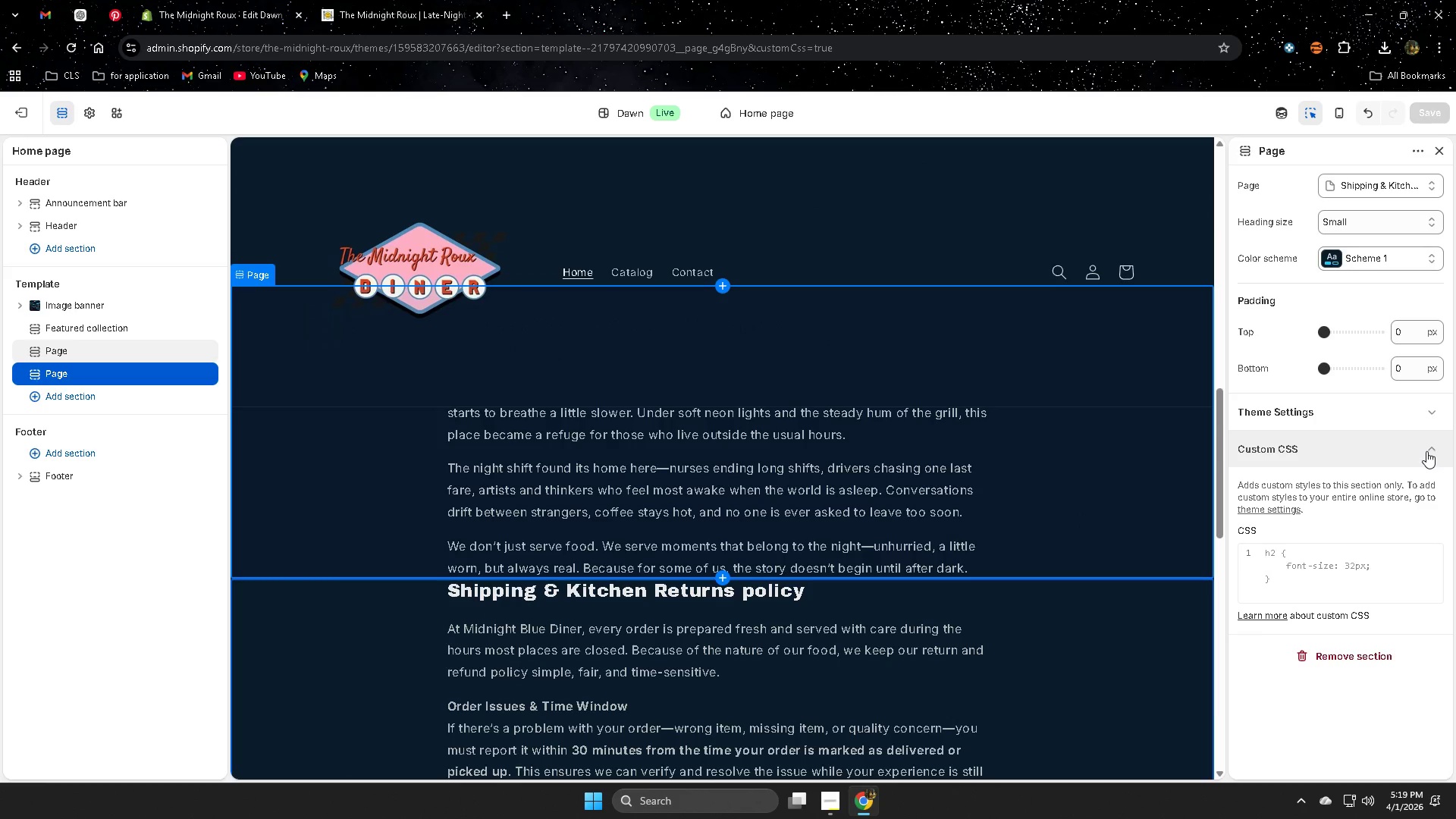 
left_click([1426, 451])
 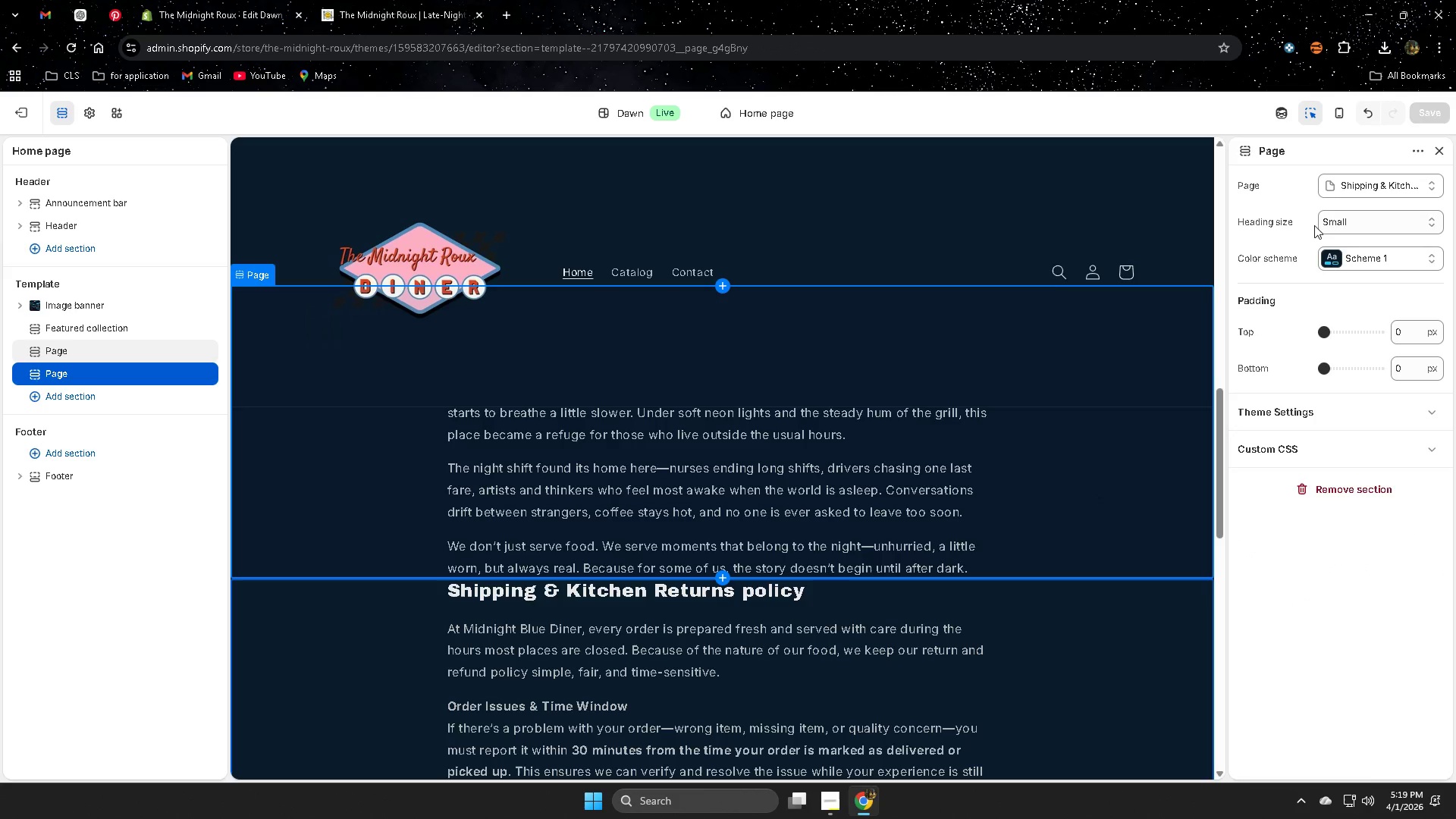 
left_click([397, 2])
 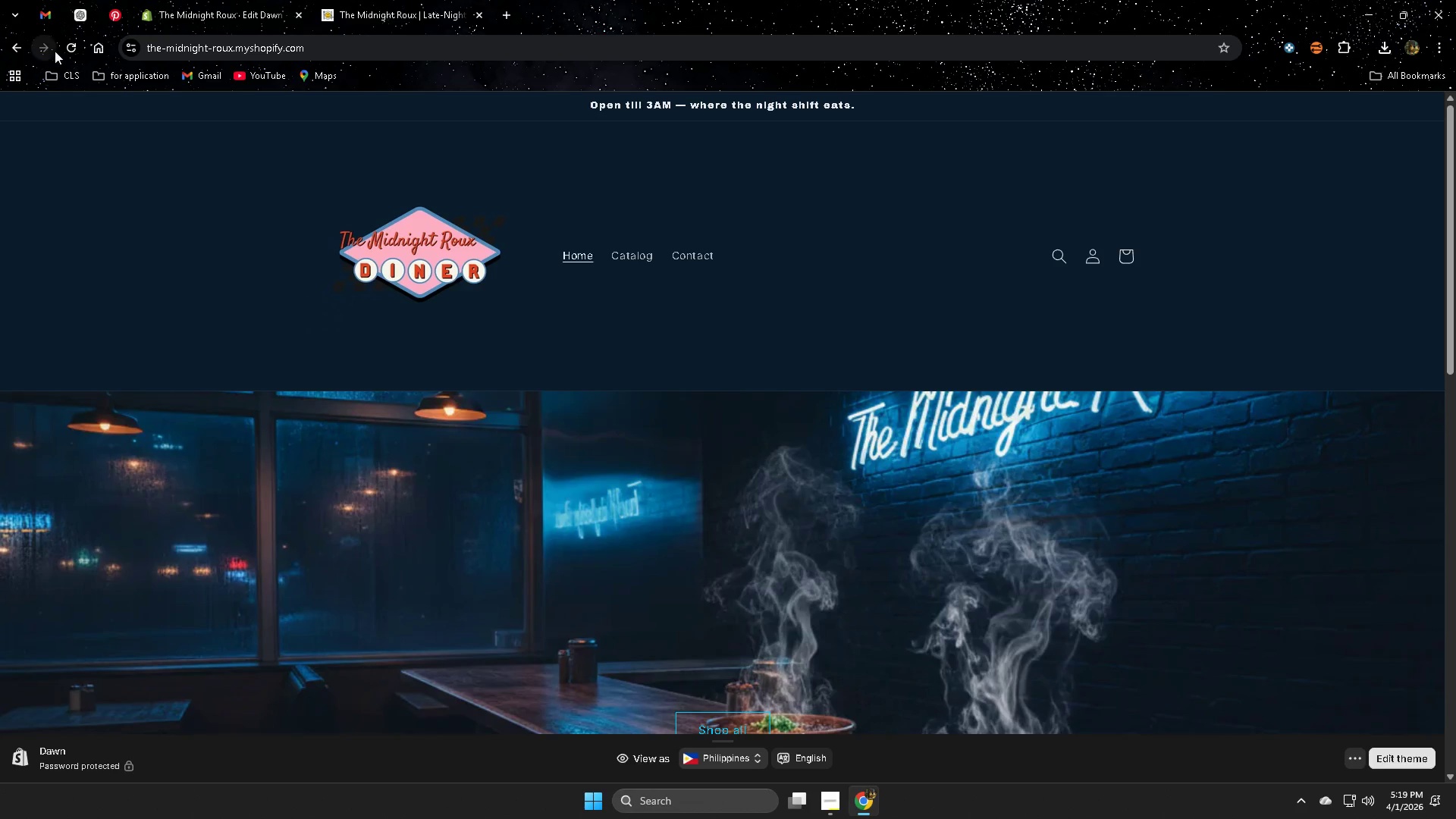 
left_click([69, 41])
 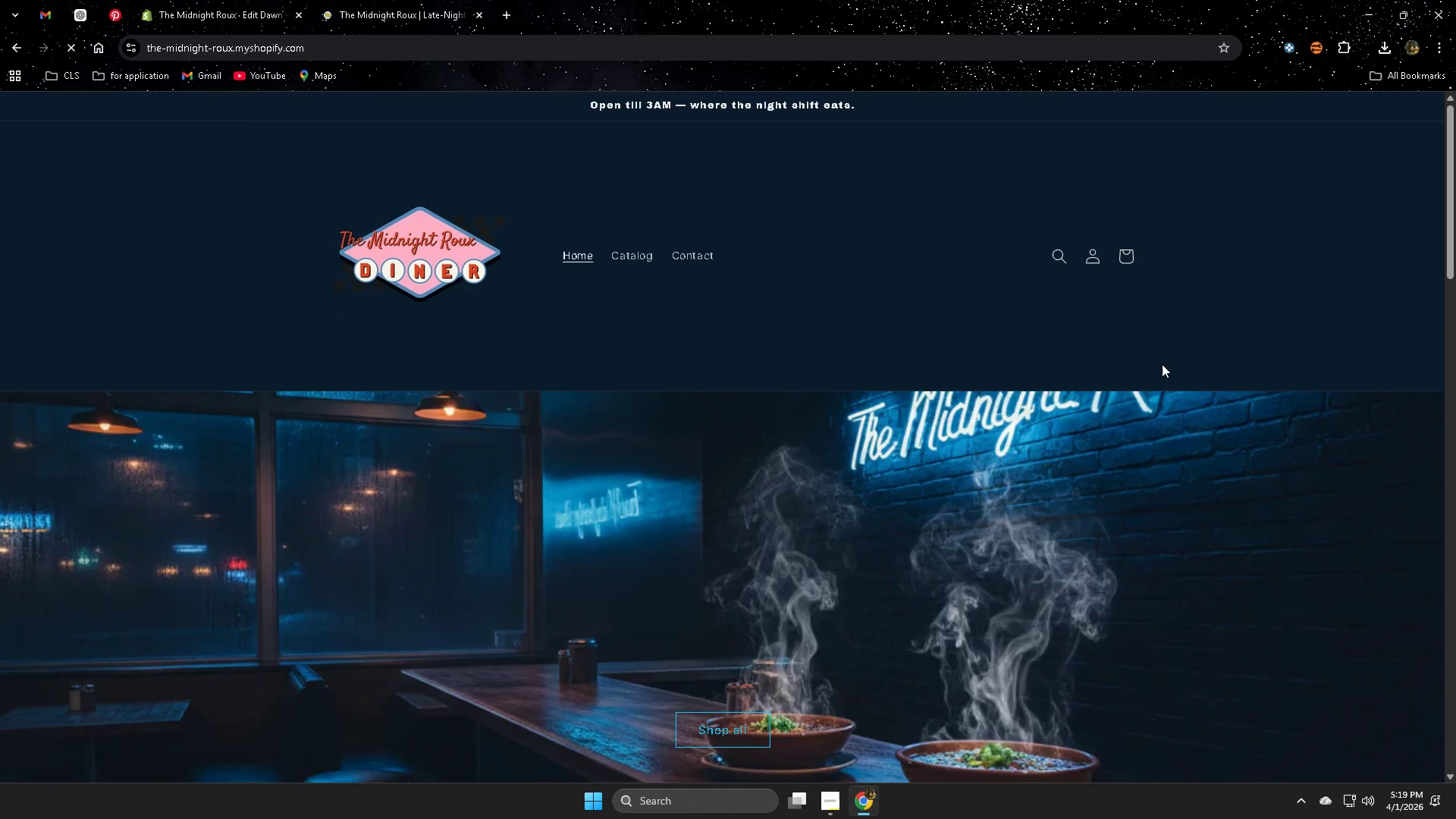 
scroll: coordinate [1181, 371], scroll_direction: down, amount: 26.0
 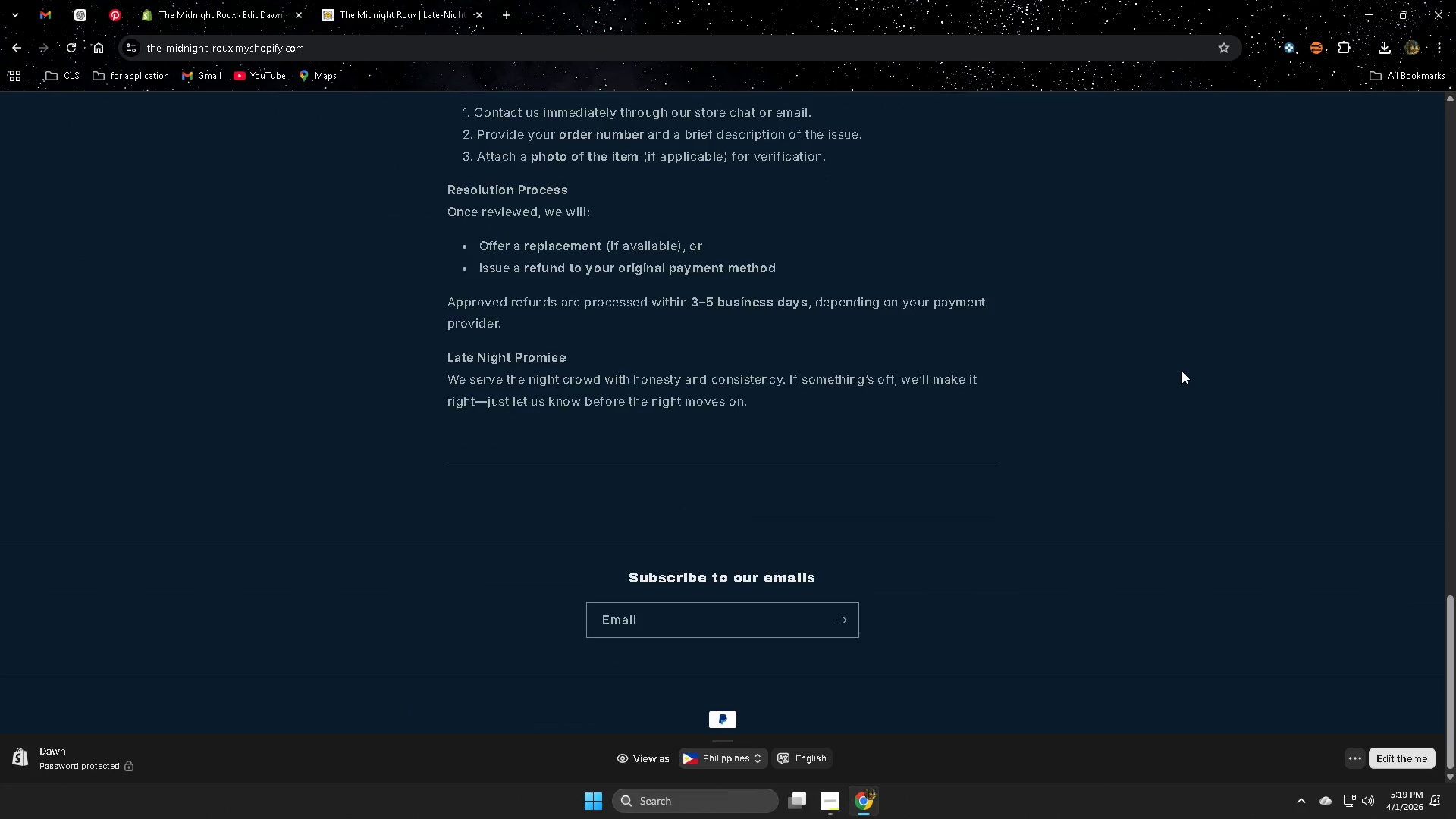 
scroll: coordinate [1181, 371], scroll_direction: up, amount: 10.0
 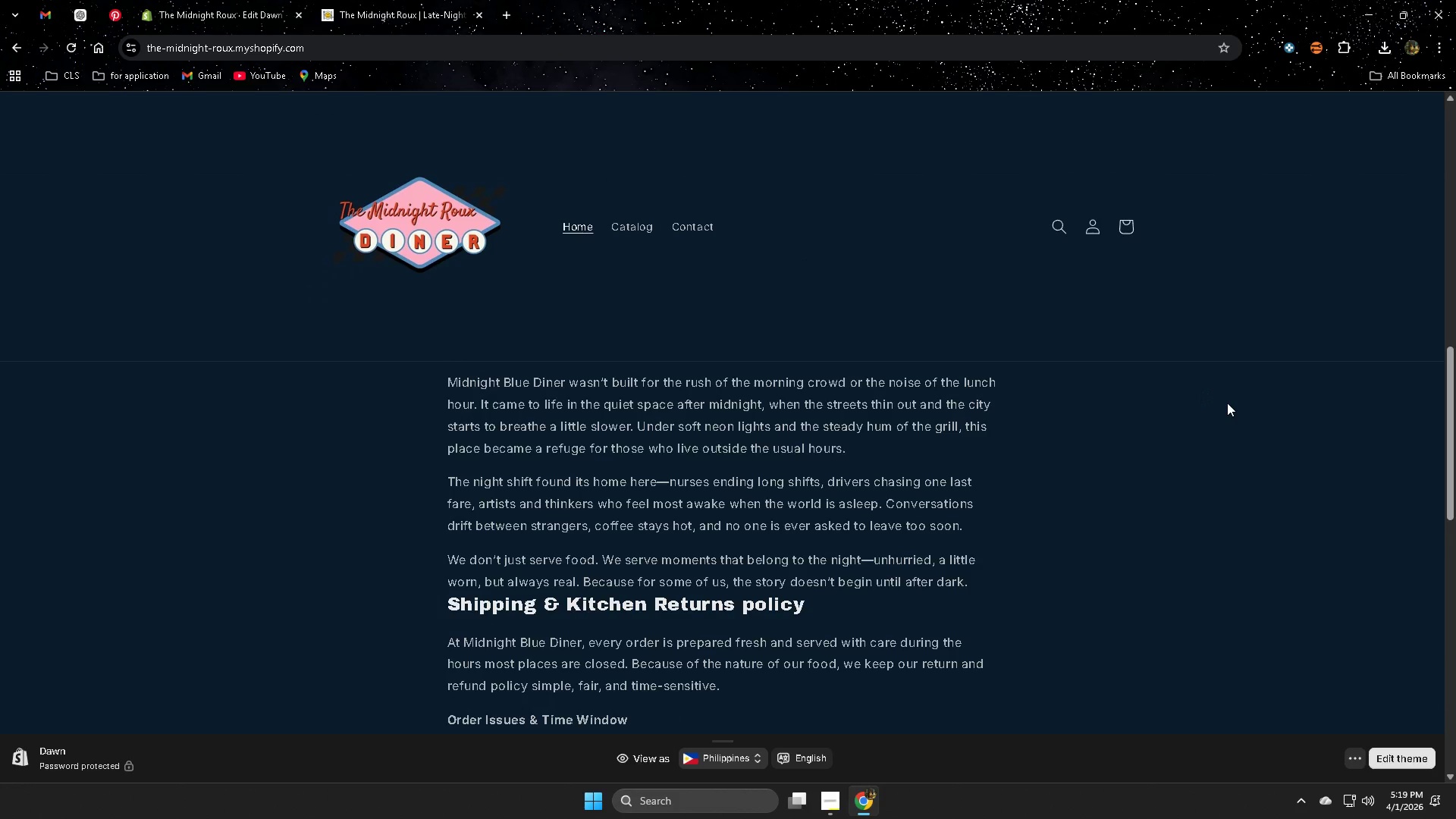 
scroll: coordinate [1247, 408], scroll_direction: down, amount: 3.0
 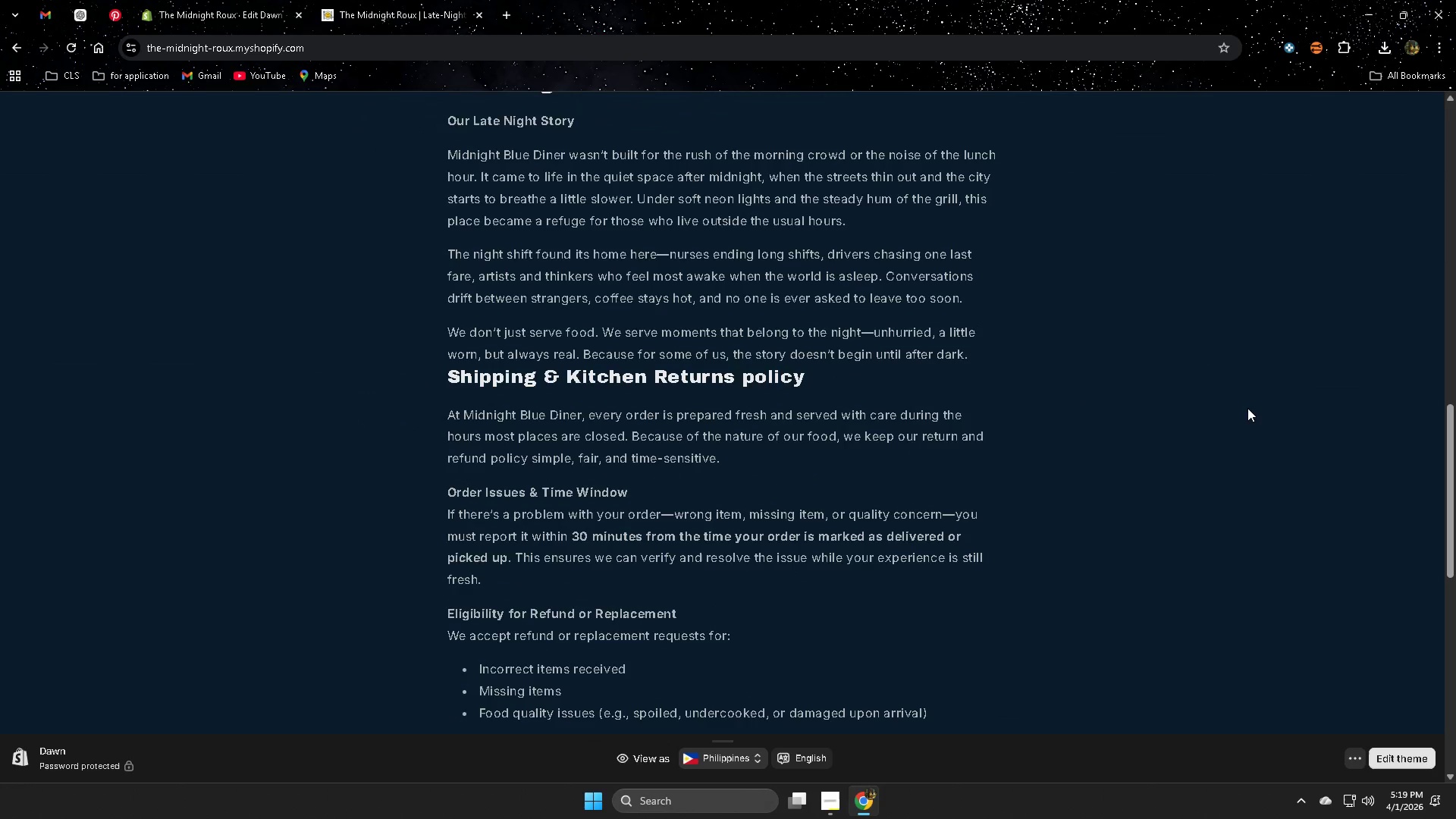 
scroll: coordinate [1247, 410], scroll_direction: none, amount: 0.0
 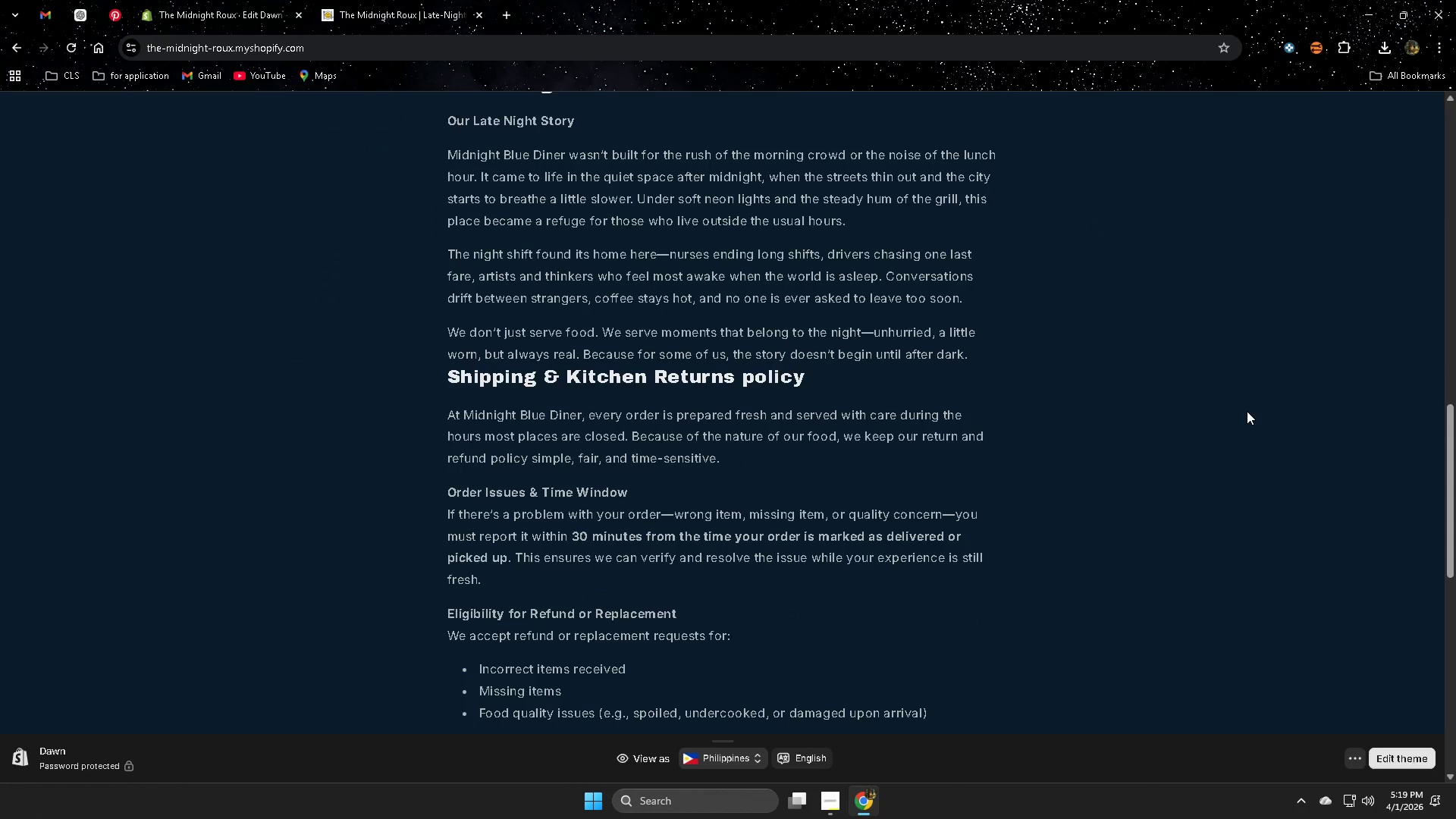 
scroll: coordinate [1200, 415], scroll_direction: down, amount: 5.0
 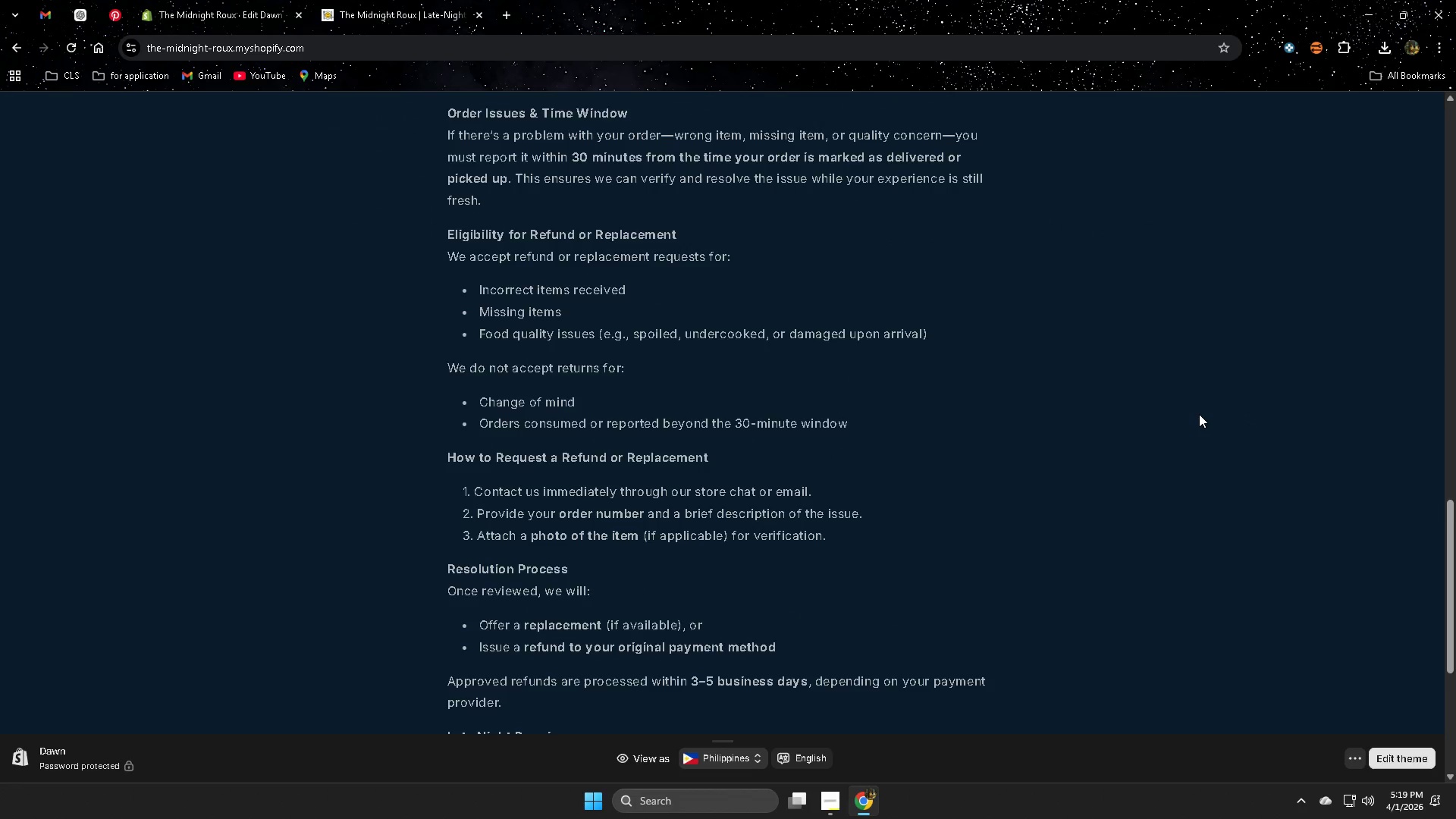 
scroll: coordinate [1185, 388], scroll_direction: up, amount: 12.0
 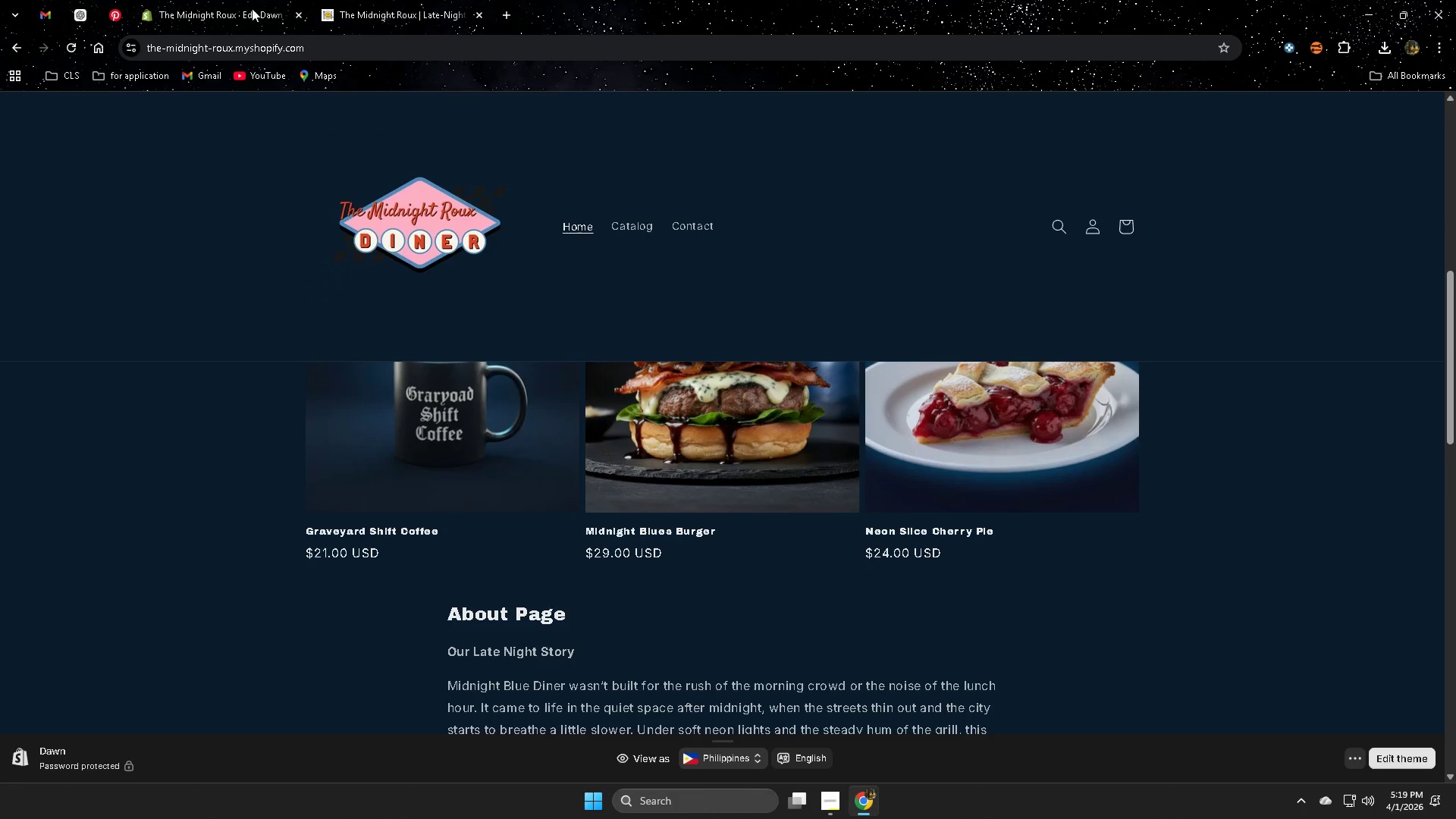 
left_click([252, 1])
 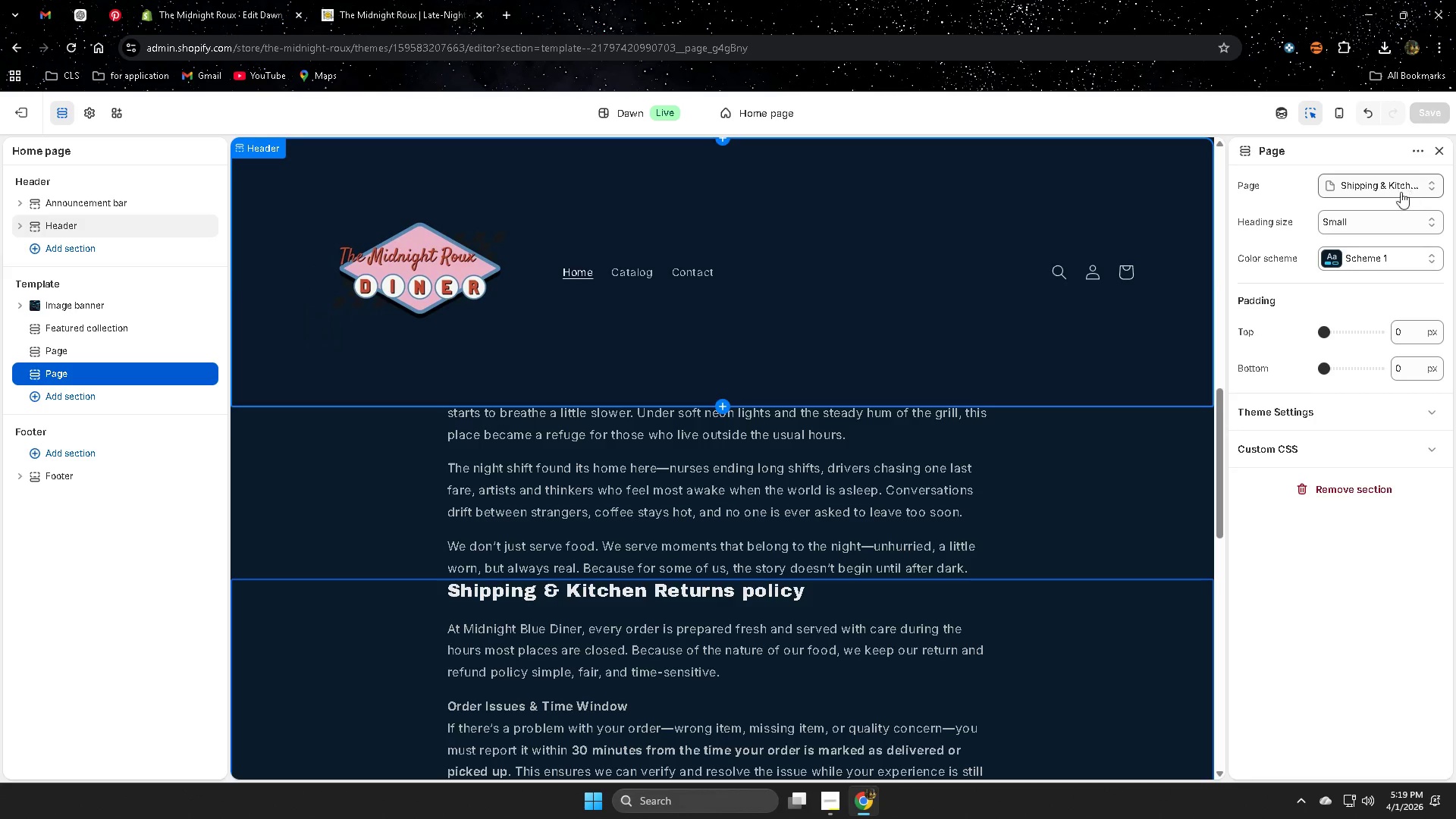 
left_click([1374, 218])
 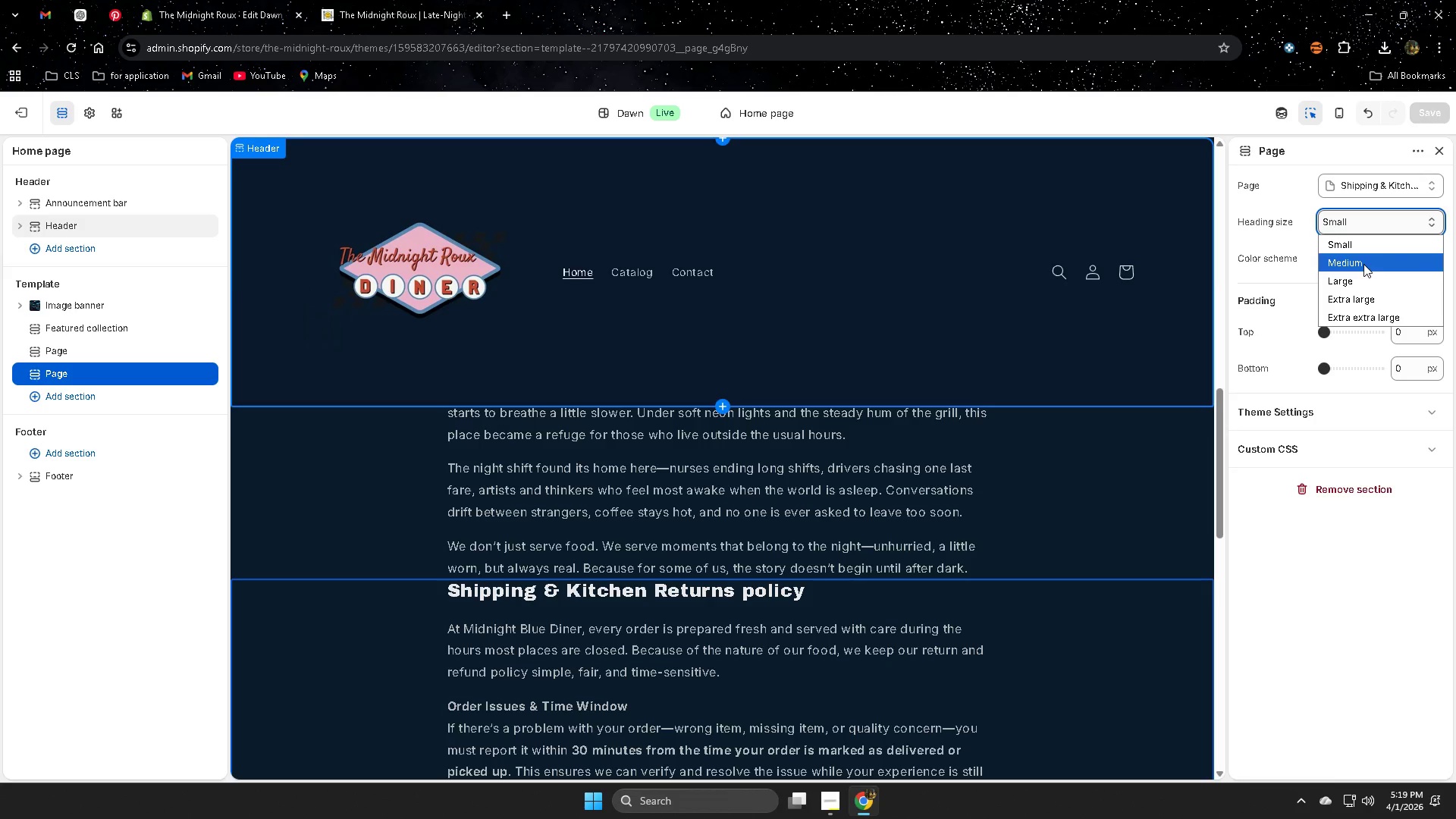 
left_click([1362, 268])
 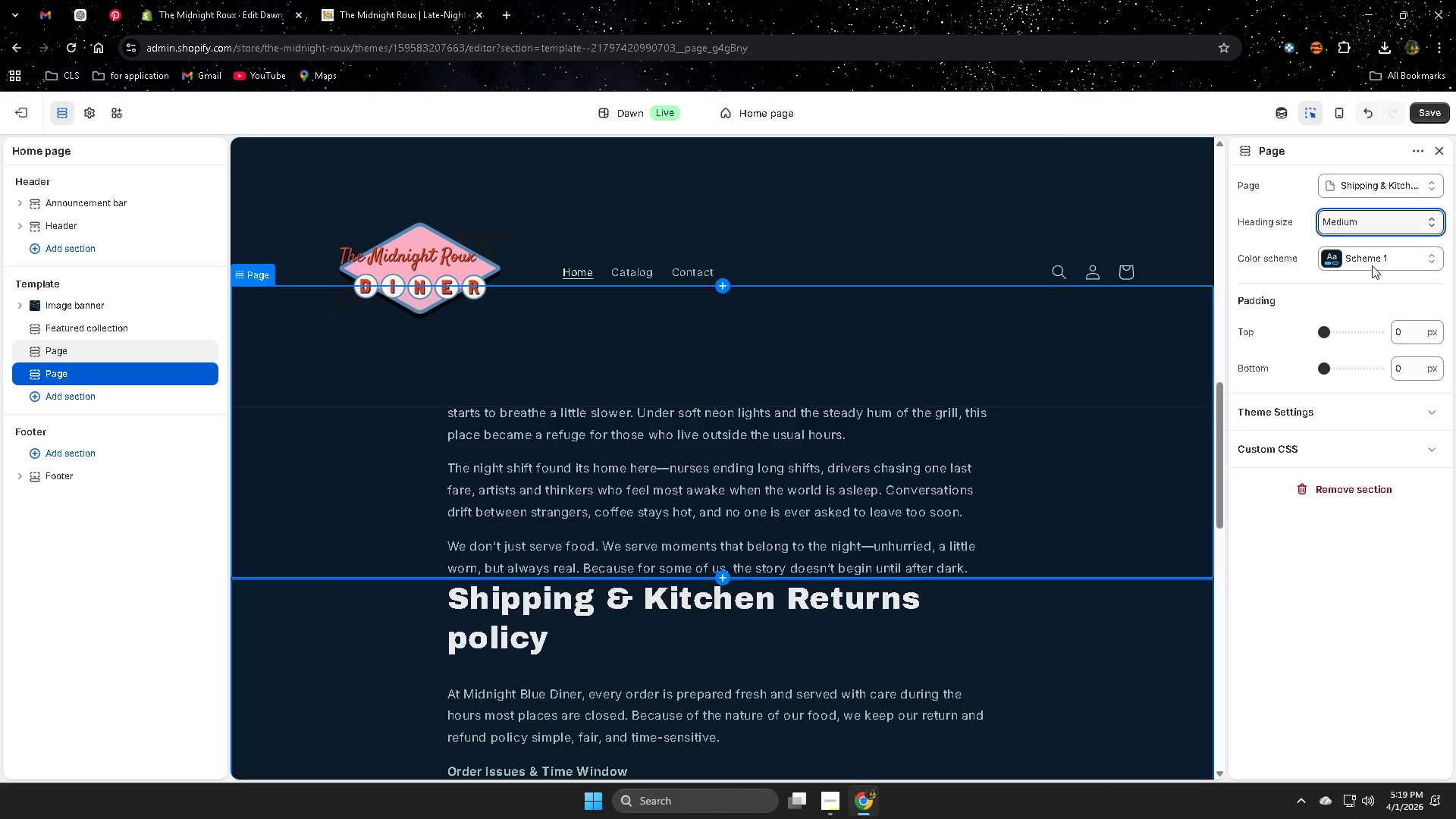 
left_click([1436, 127])
 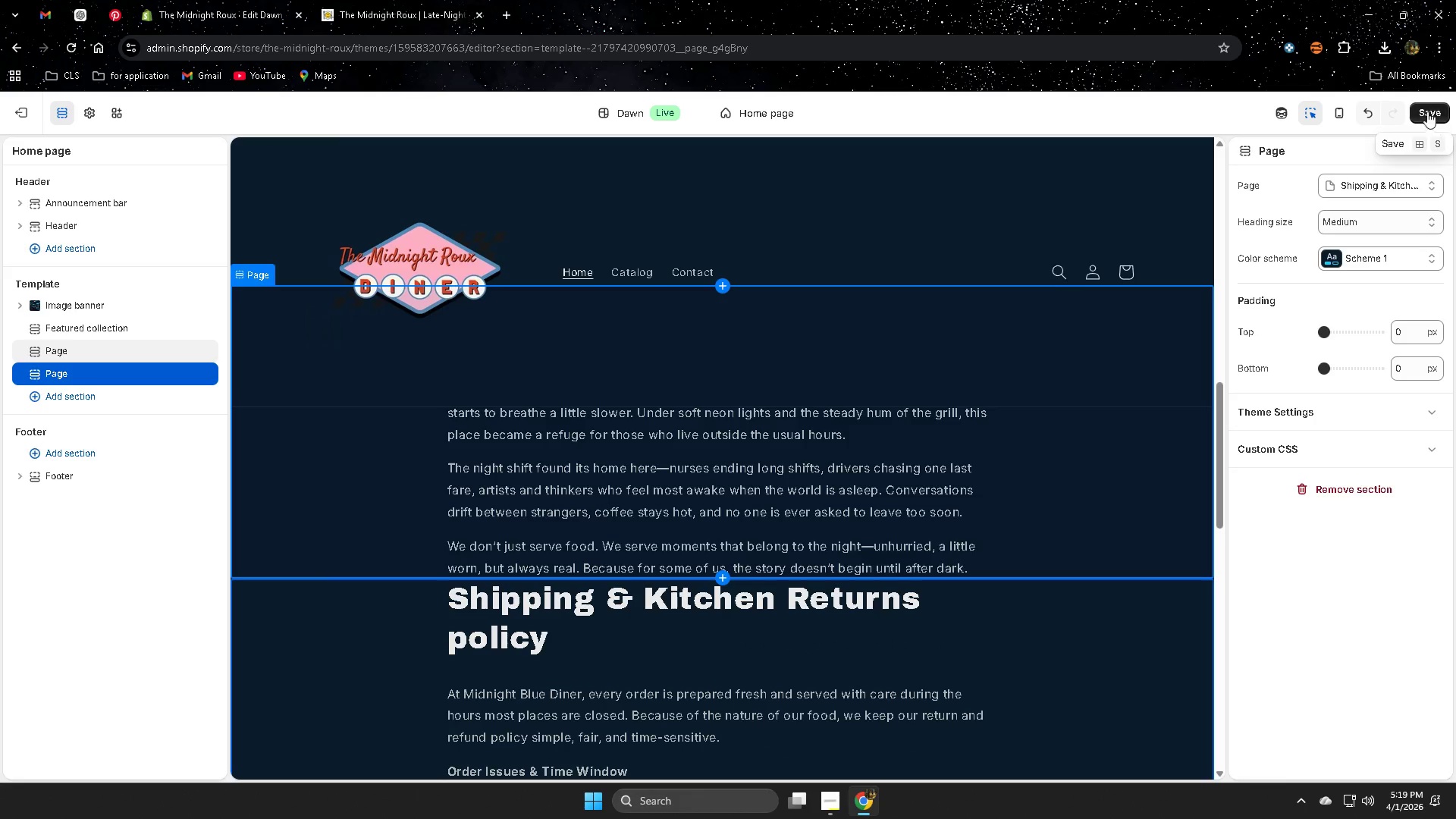 
left_click([1426, 108])
 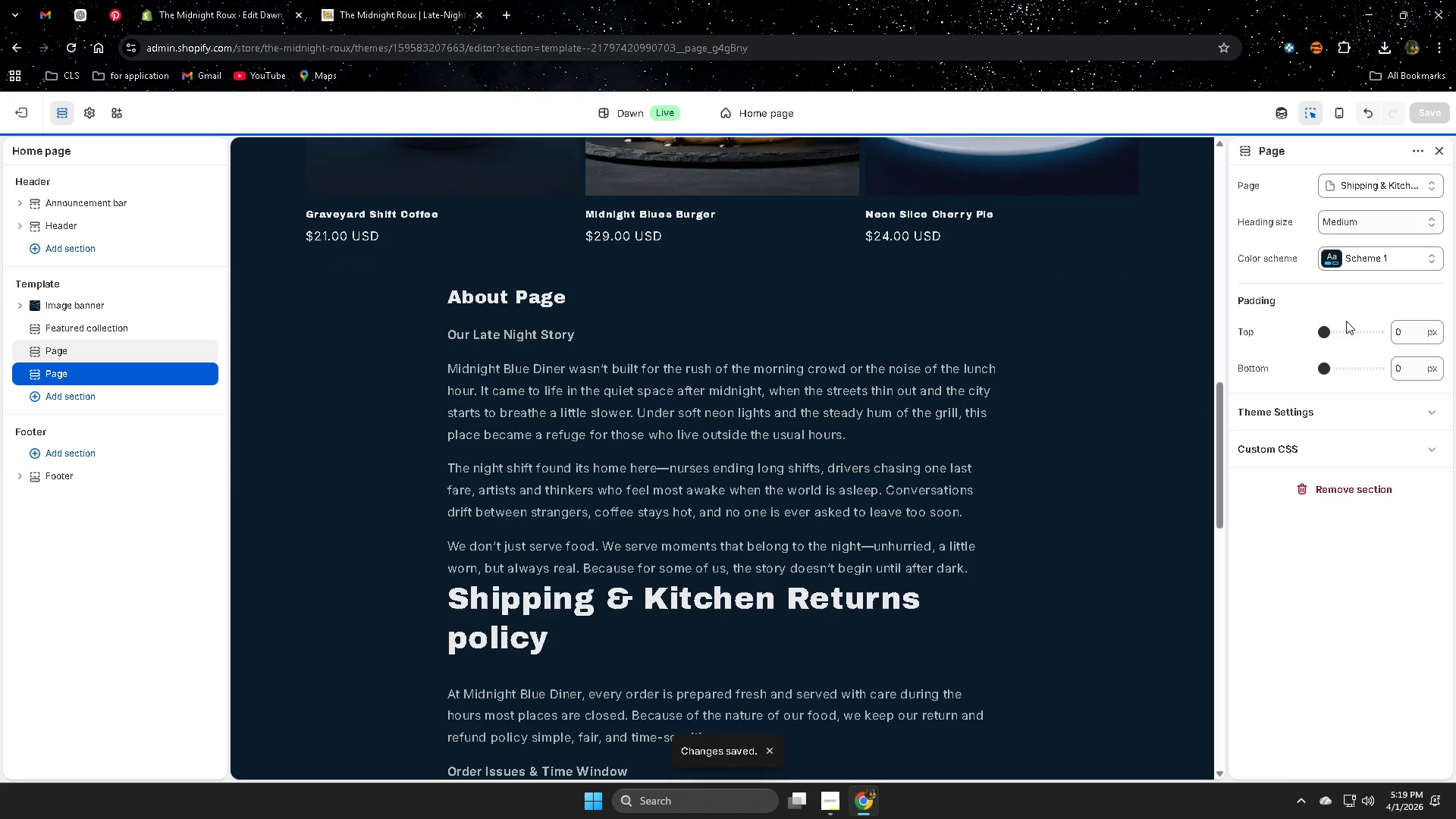 
scroll: coordinate [1272, 440], scroll_direction: down, amount: 1.0
 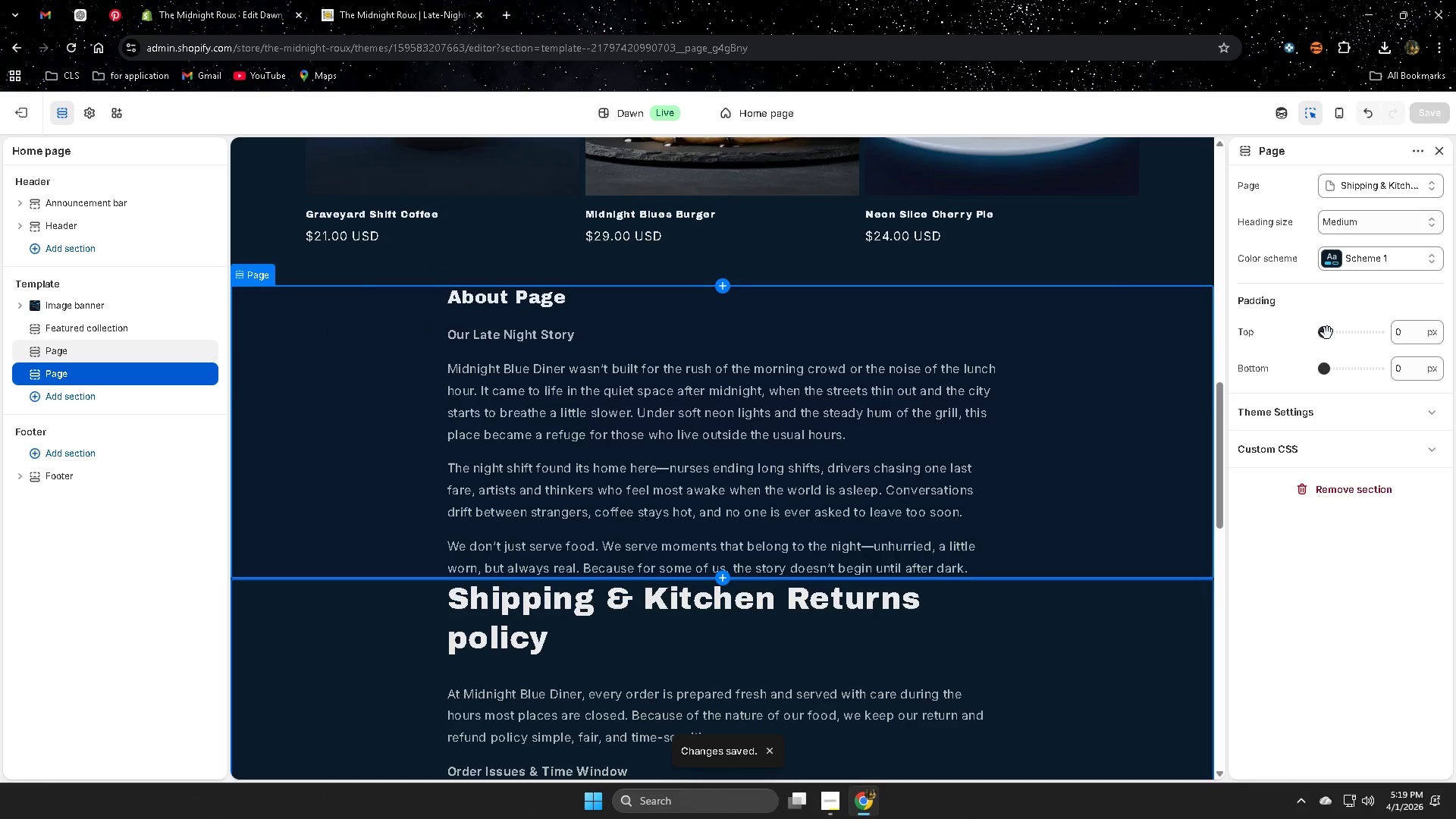 
left_click_drag(start_coordinate=[1327, 333], to_coordinate=[1377, 334])
 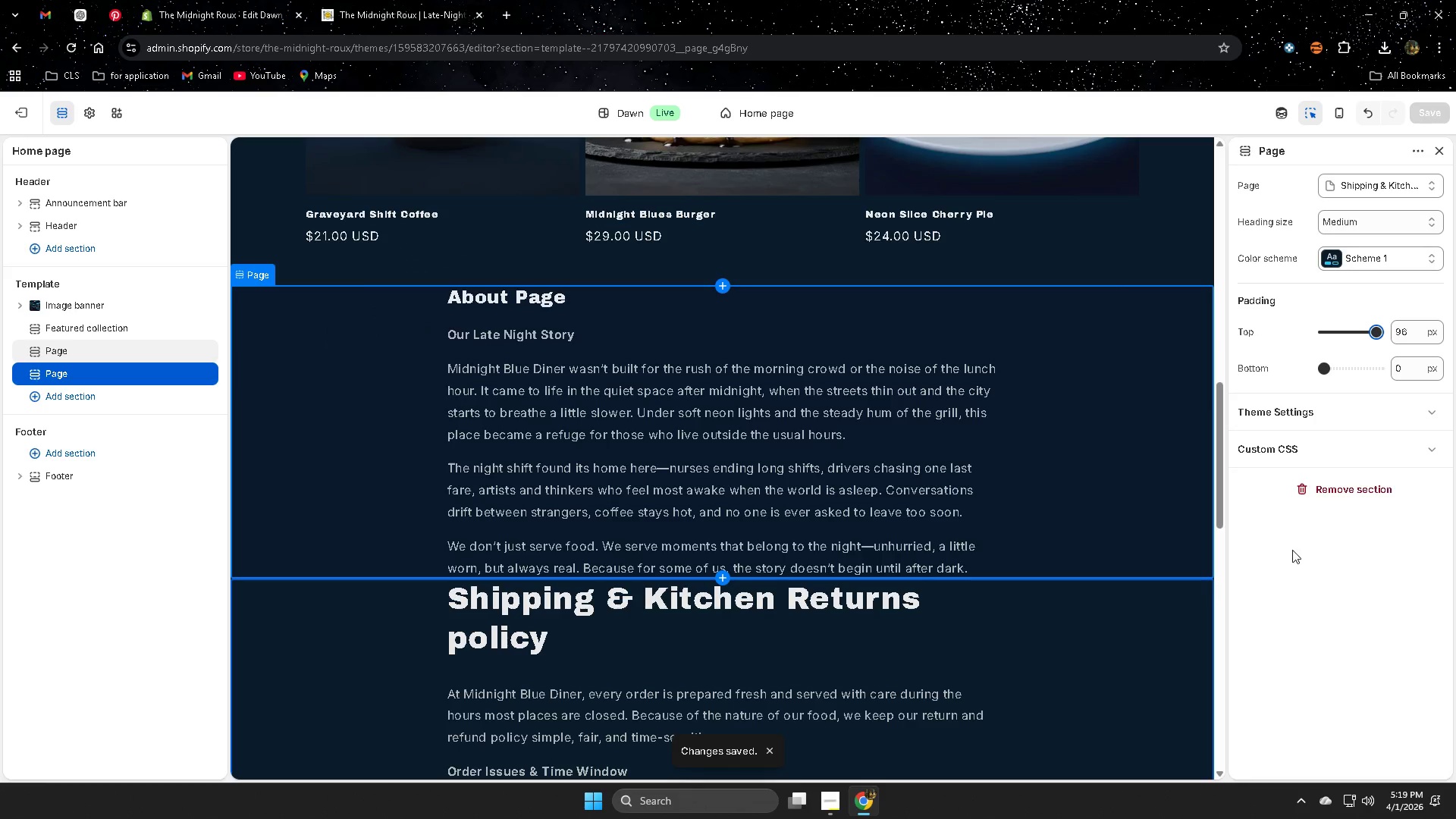 
scroll: coordinate [1001, 504], scroll_direction: down, amount: 14.0
 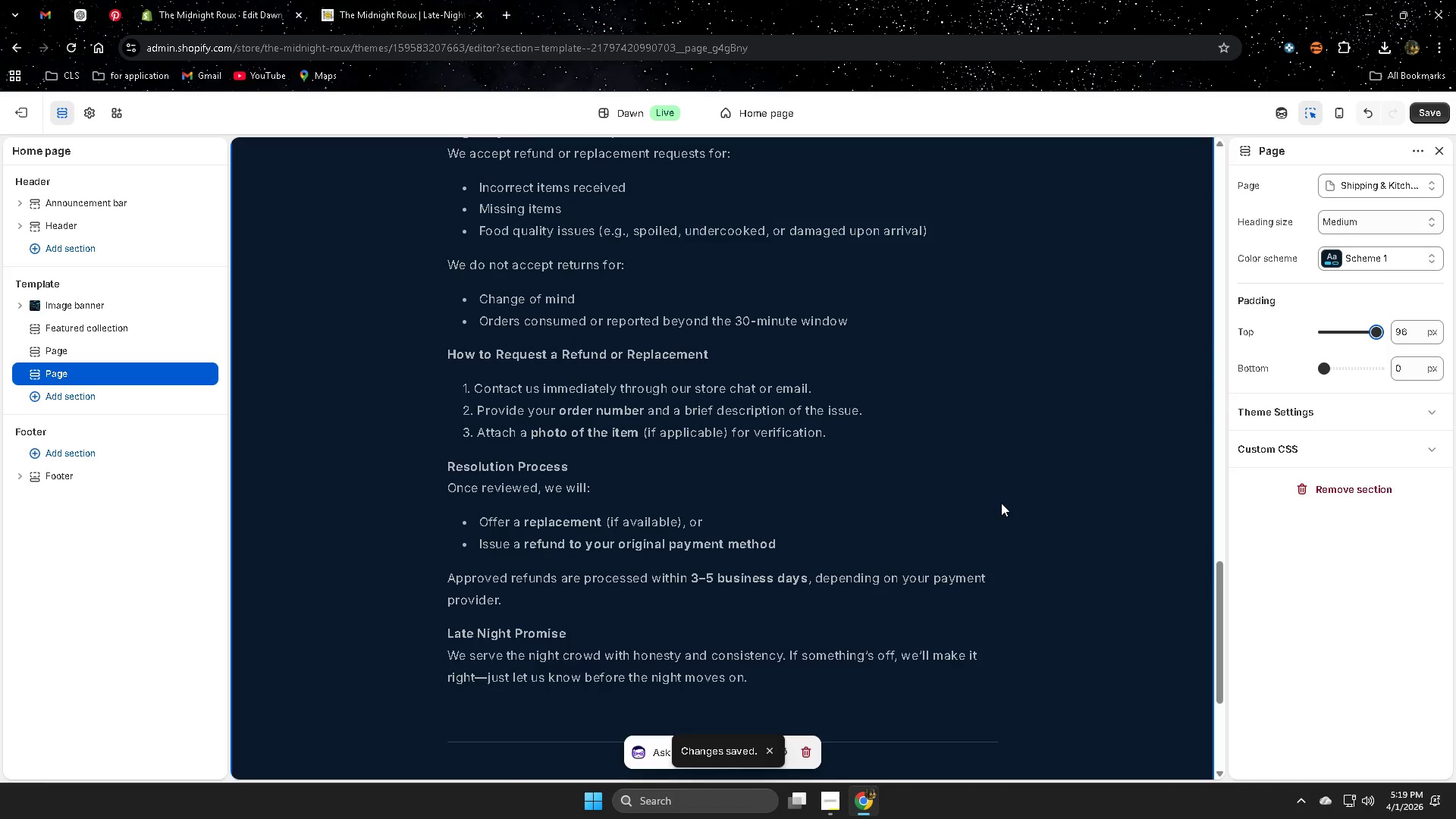 
scroll: coordinate [1001, 502], scroll_direction: up, amount: 3.0
 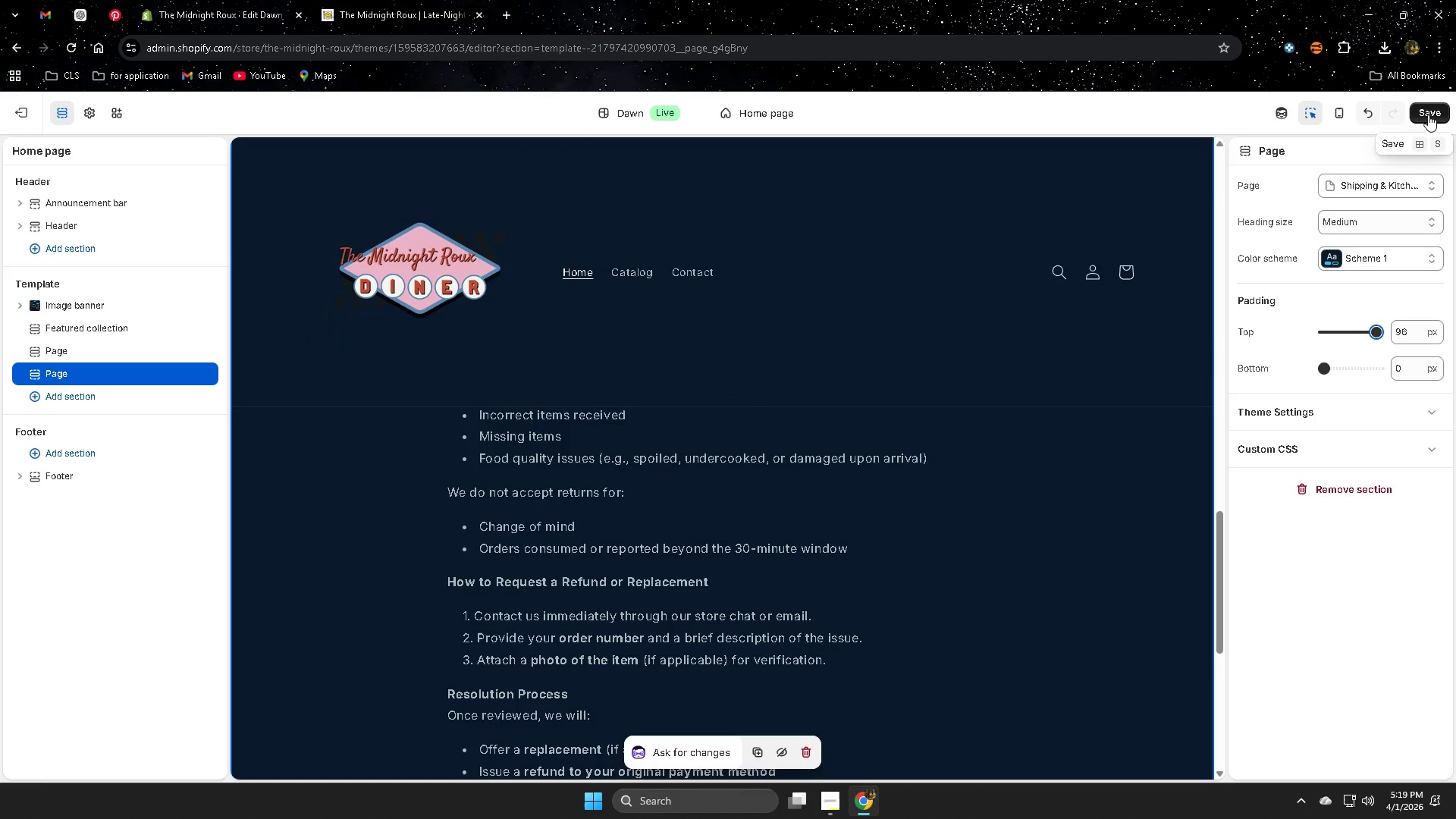 
left_click([1428, 115])
 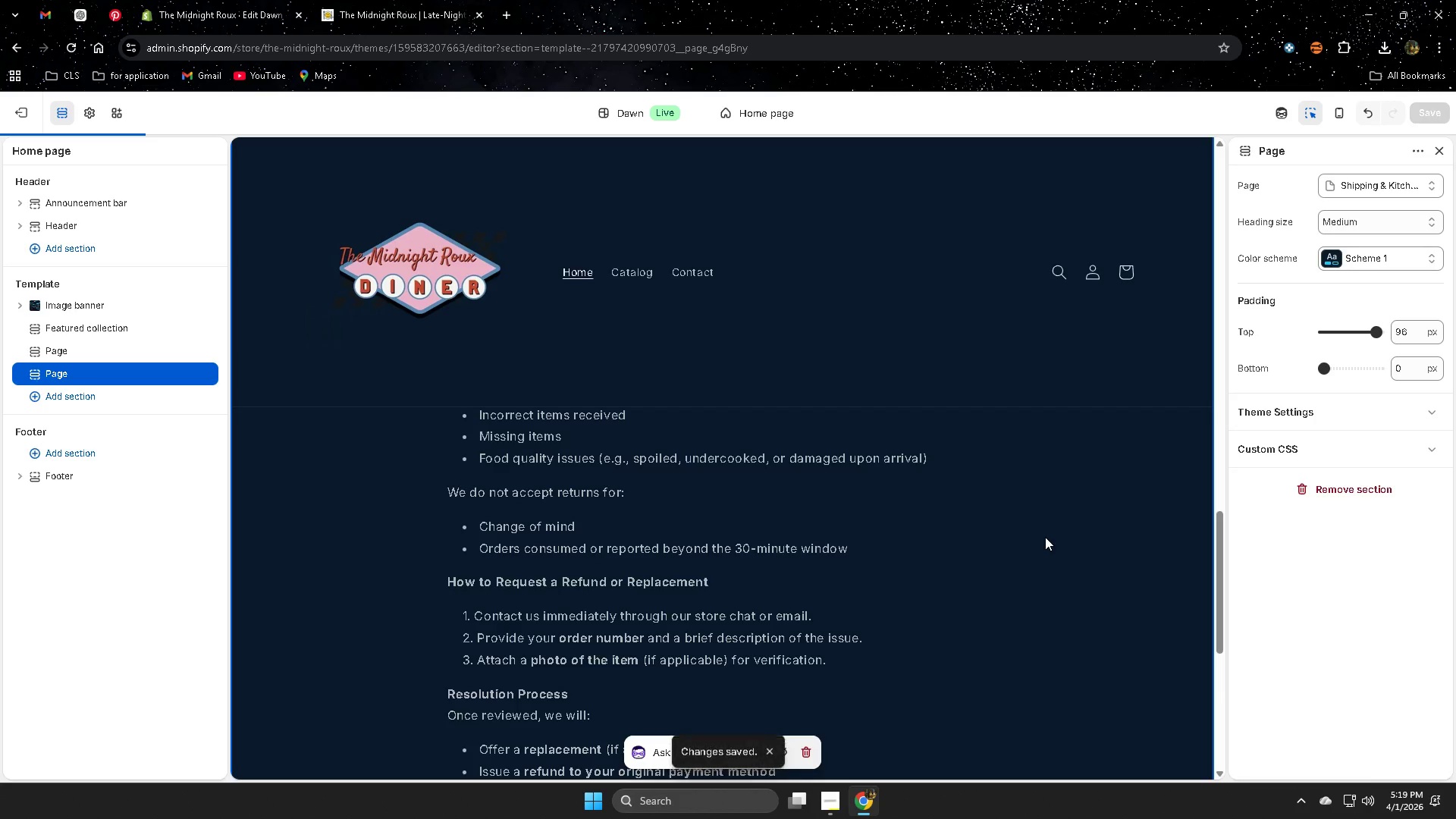 
scroll: coordinate [913, 503], scroll_direction: up, amount: 12.0
 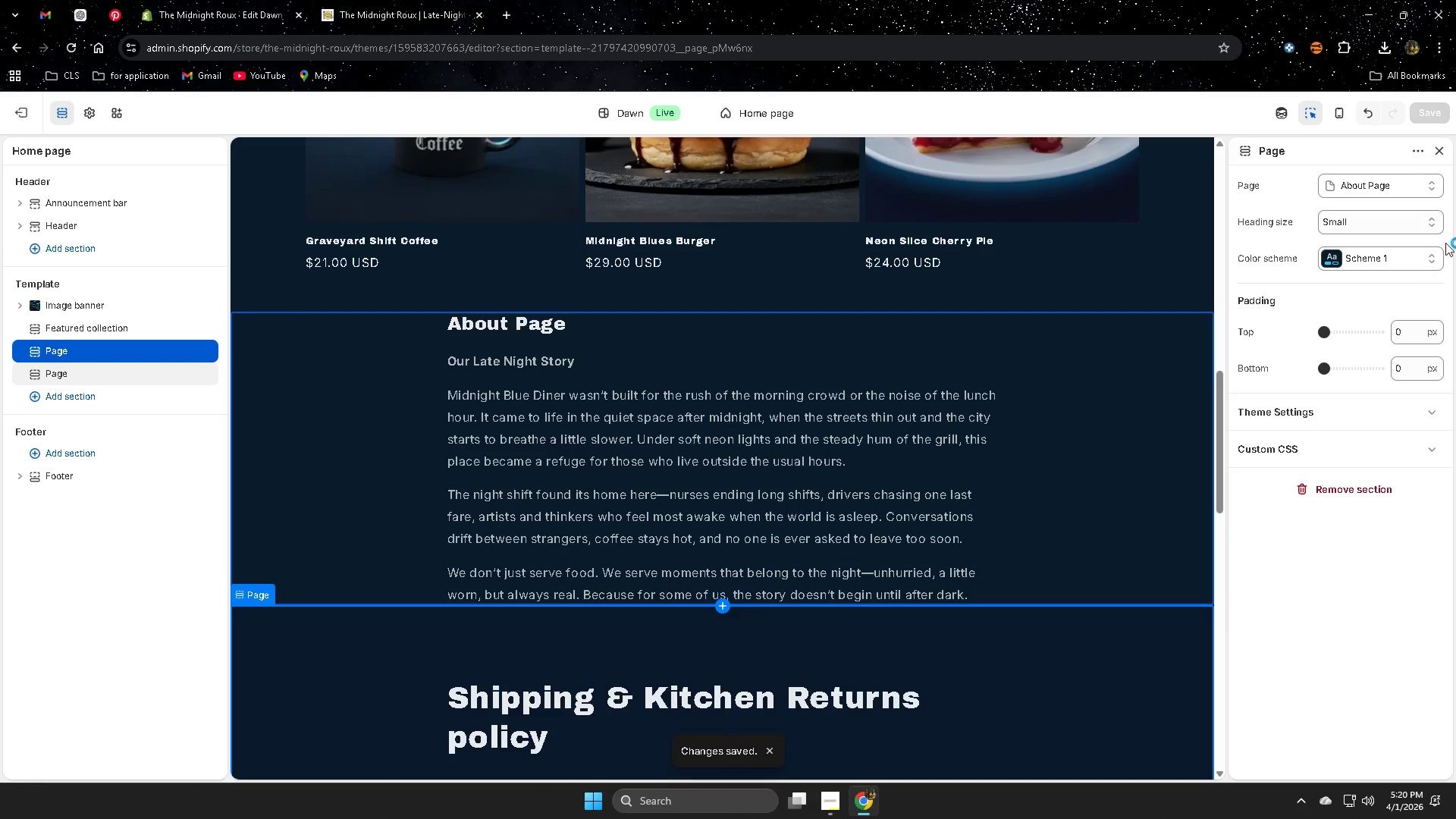 
left_click([1392, 223])
 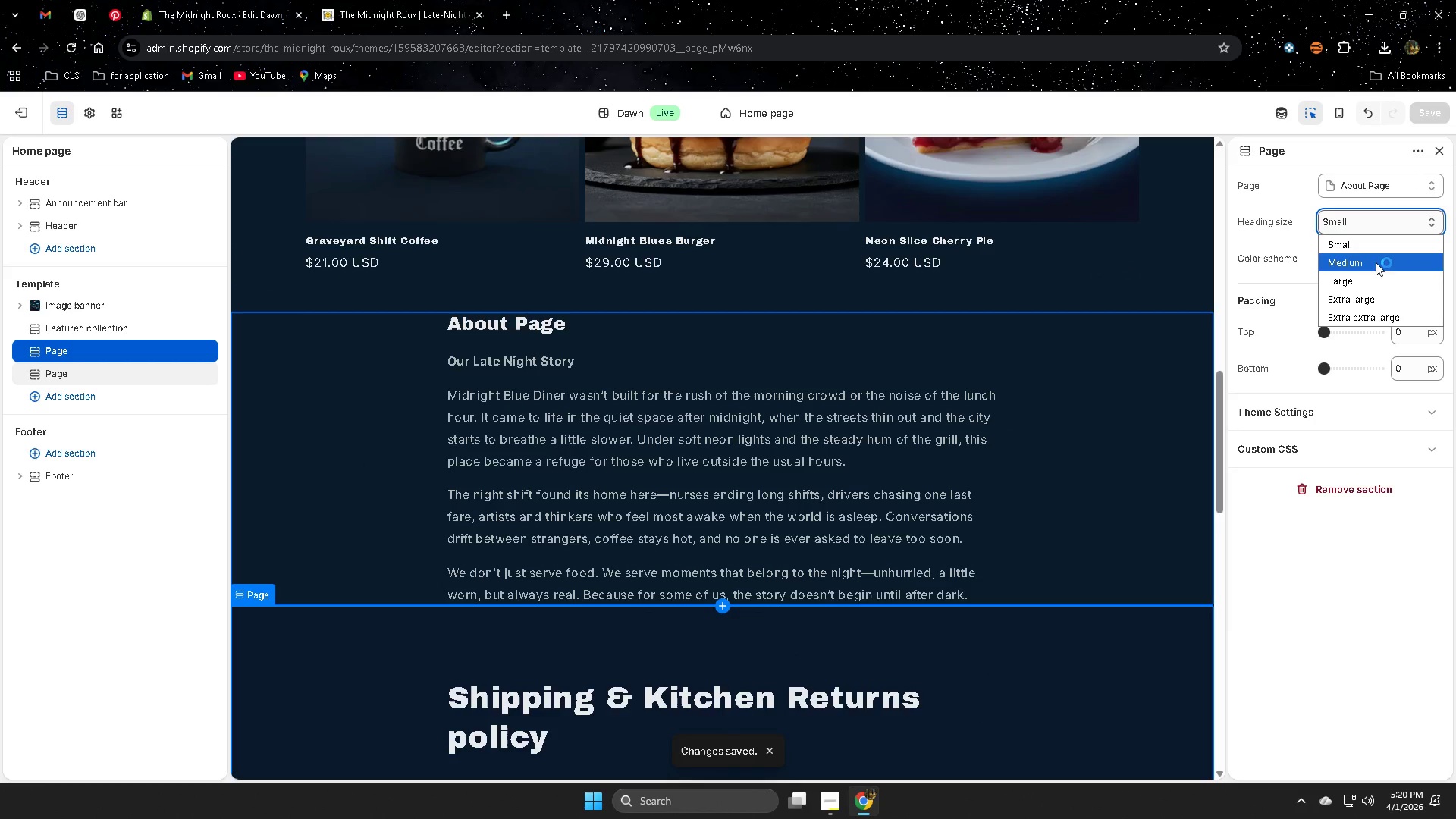 
left_click([1376, 263])
 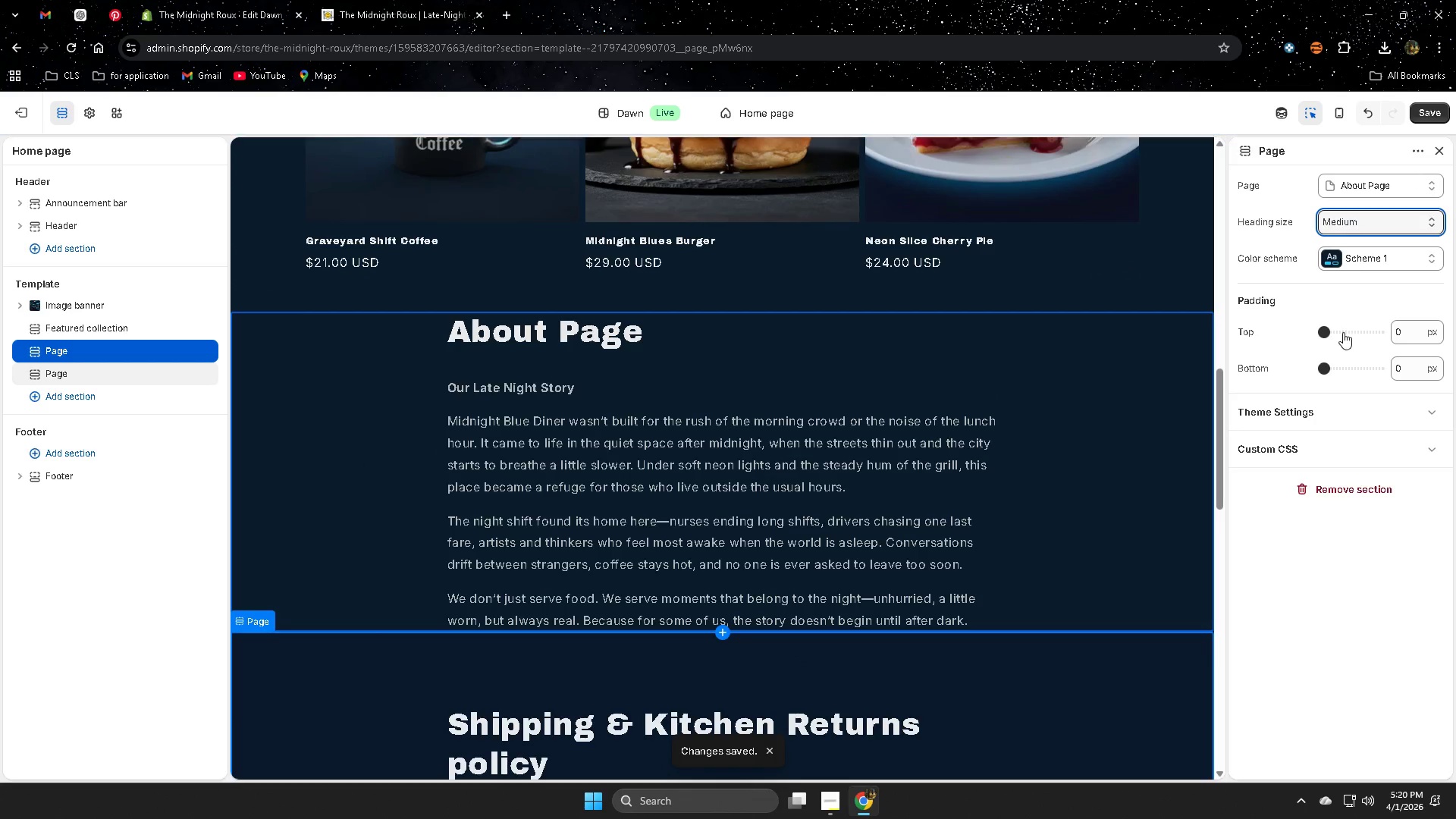 
left_click_drag(start_coordinate=[1330, 331], to_coordinate=[1348, 331])
 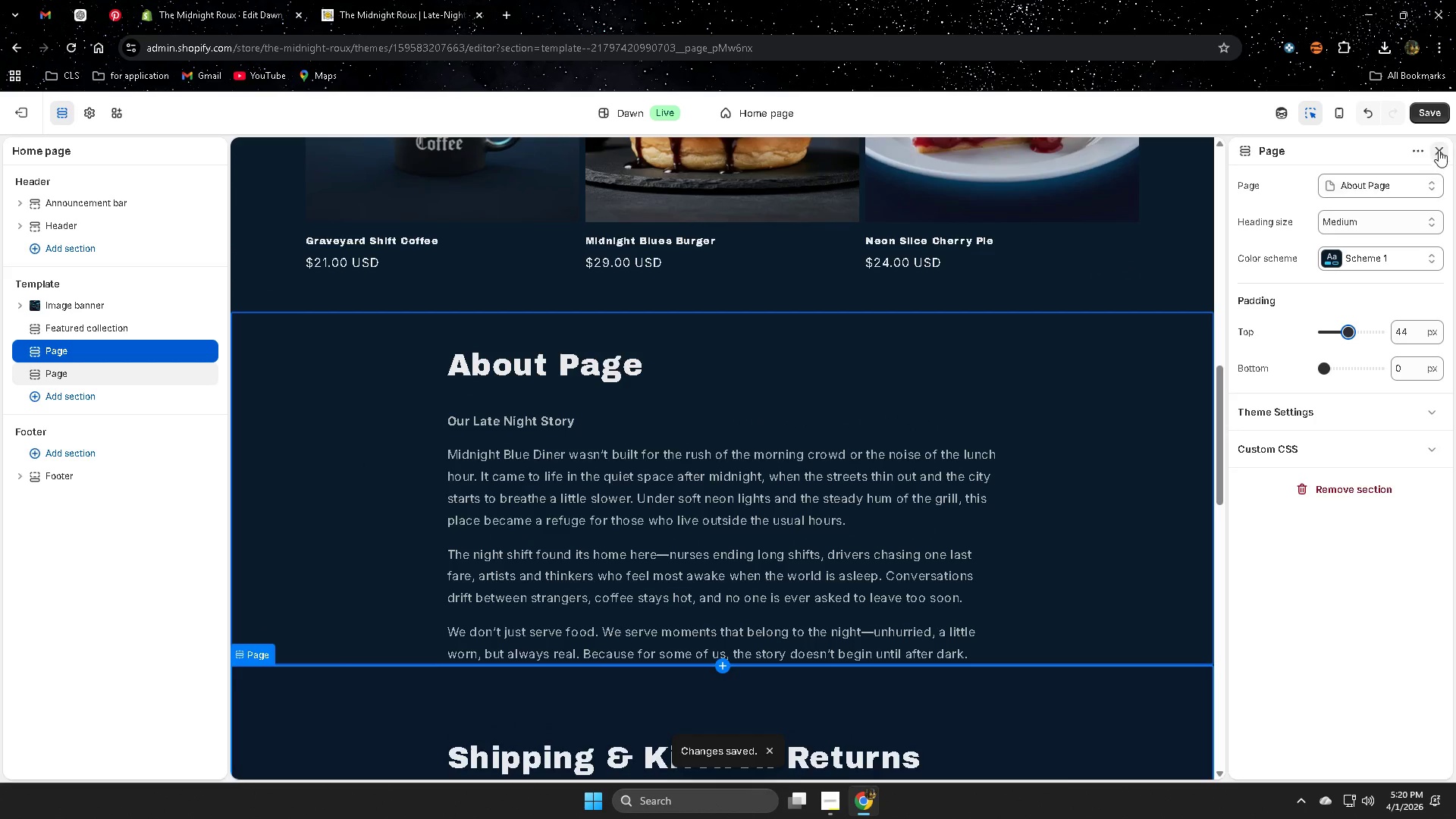 
scroll: coordinate [935, 508], scroll_direction: down, amount: 3.0
 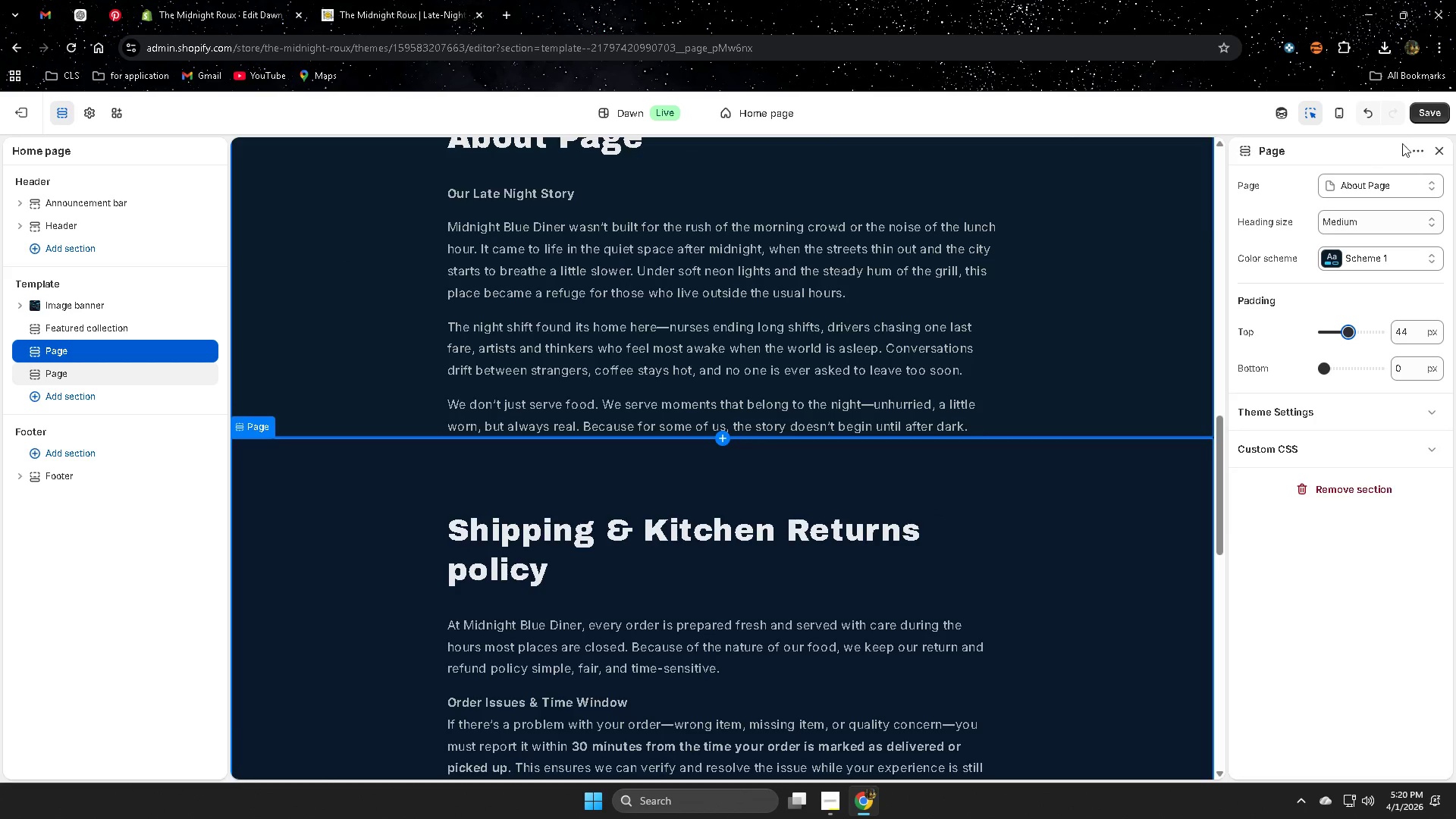 
left_click([1424, 116])
 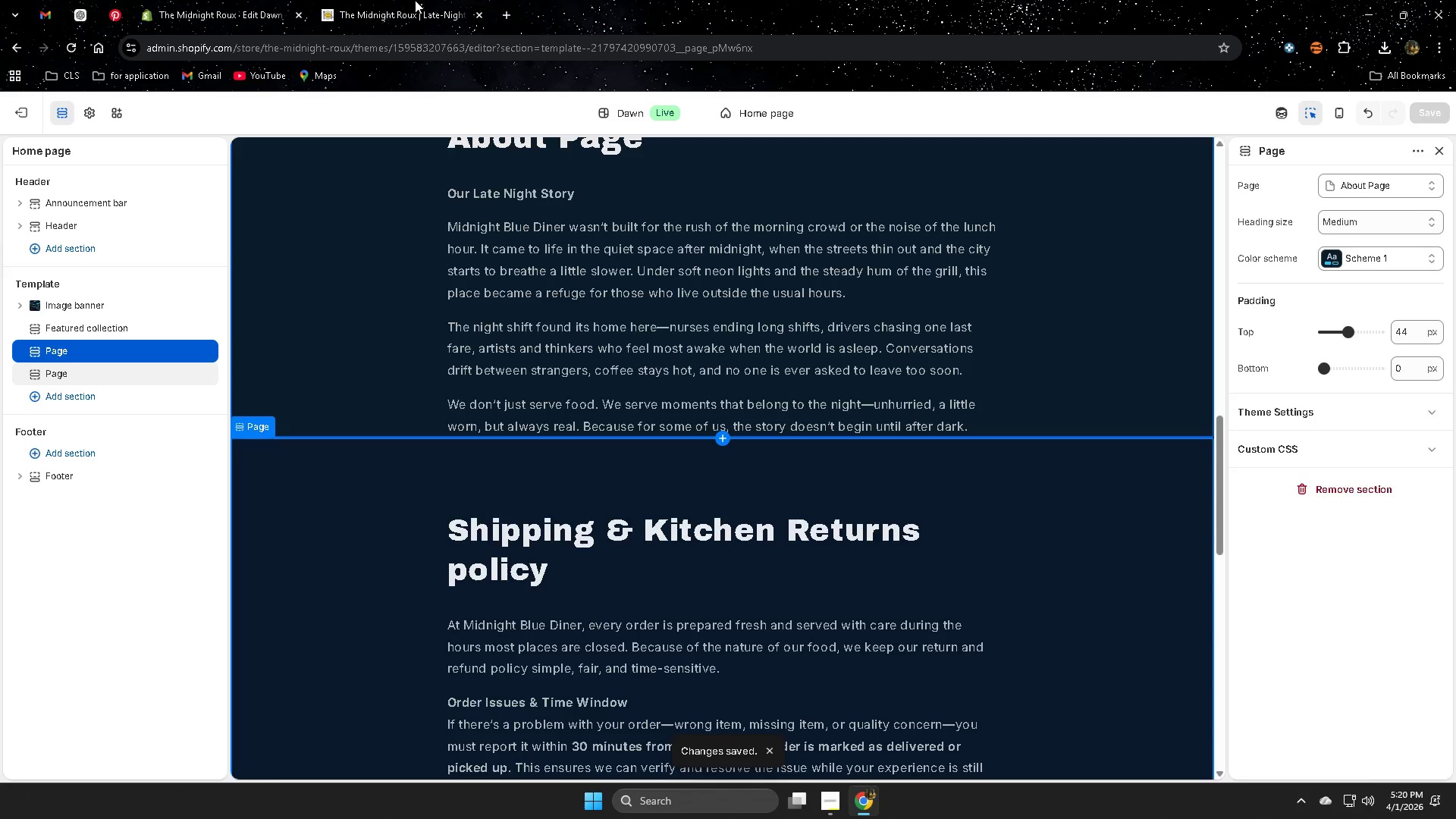 
scroll: coordinate [482, 562], scroll_direction: up, amount: 15.0
 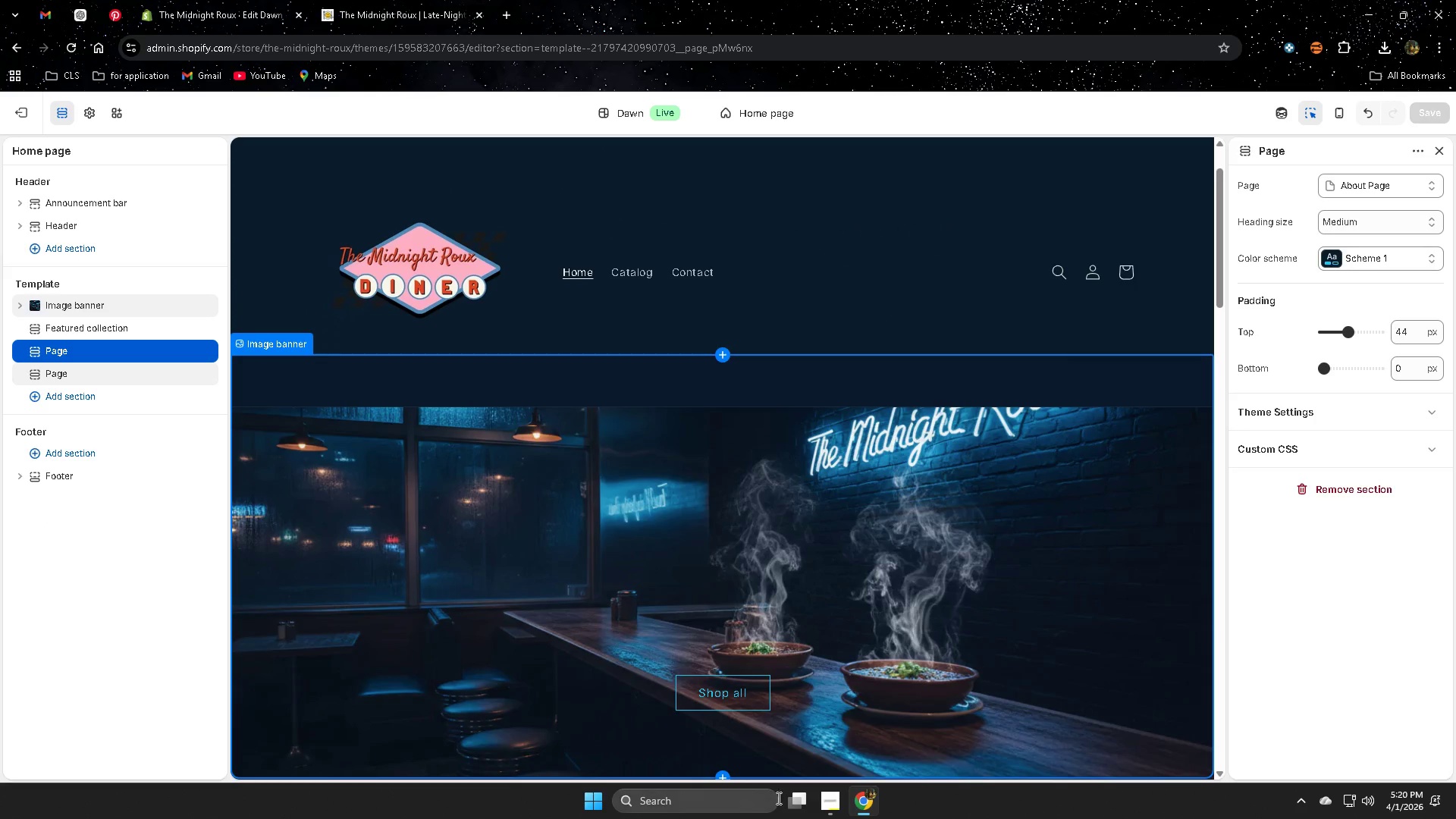 
left_click([819, 802])